 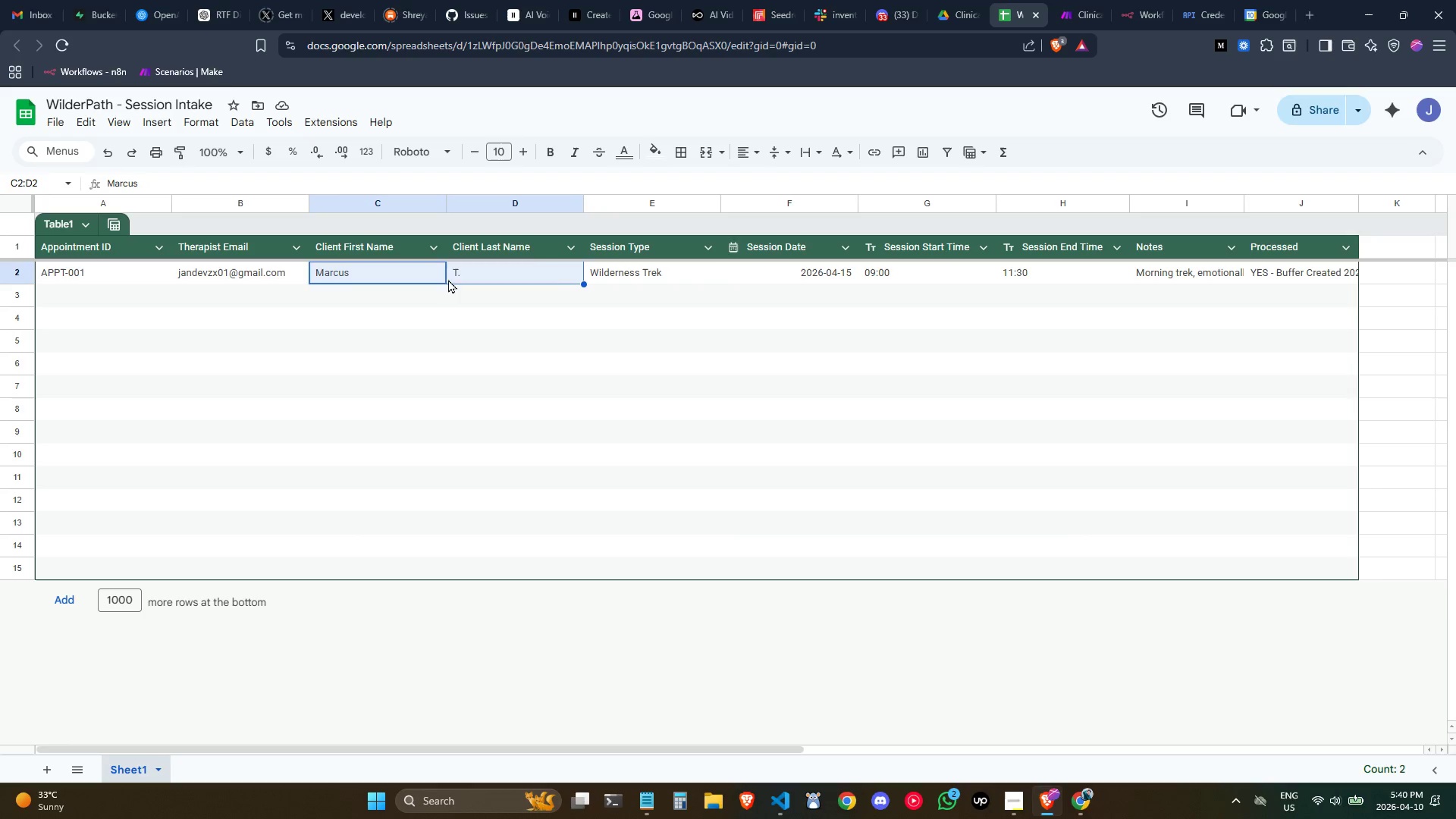 
key(Control+C)
 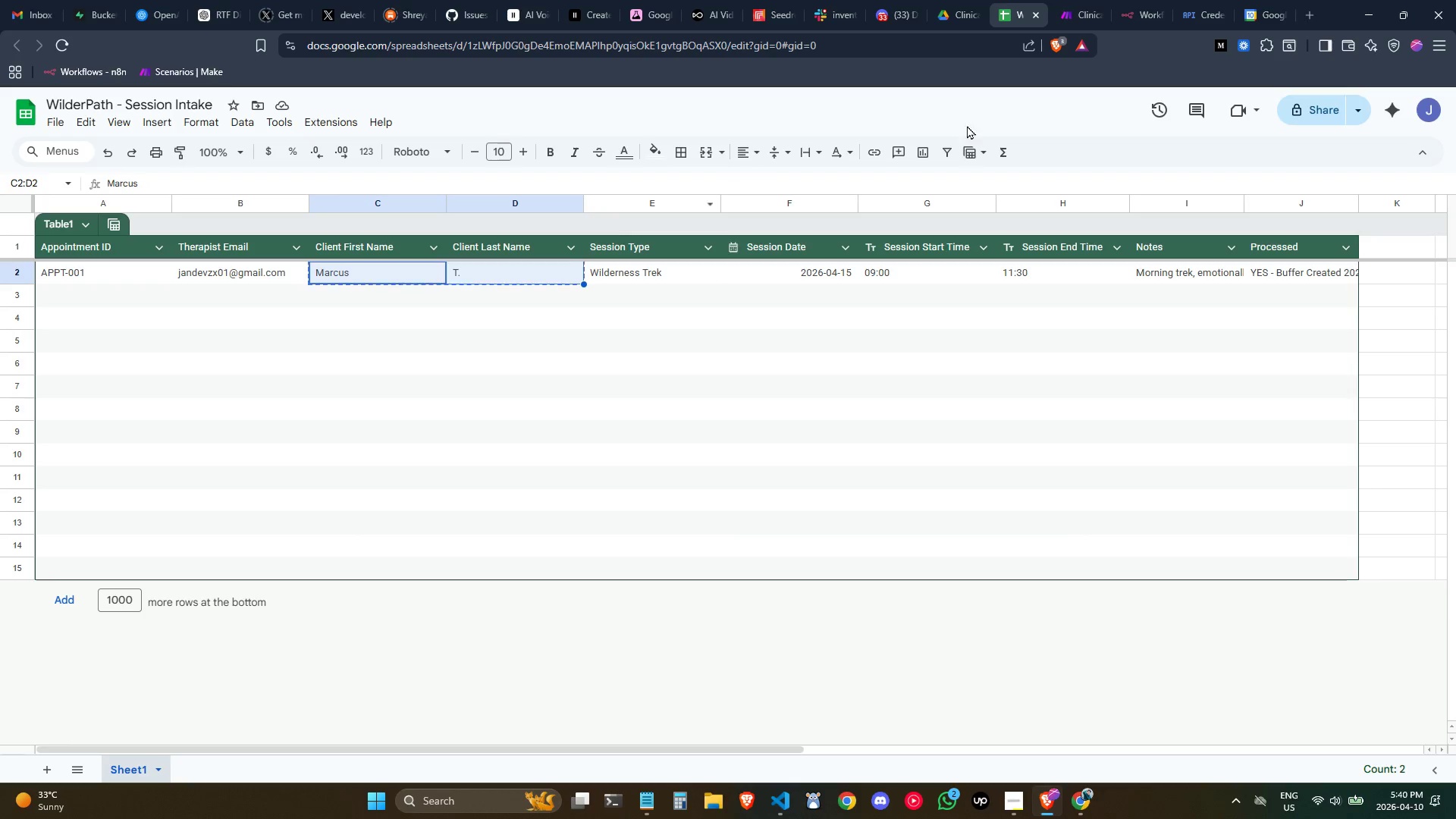 
key(Control+C)
 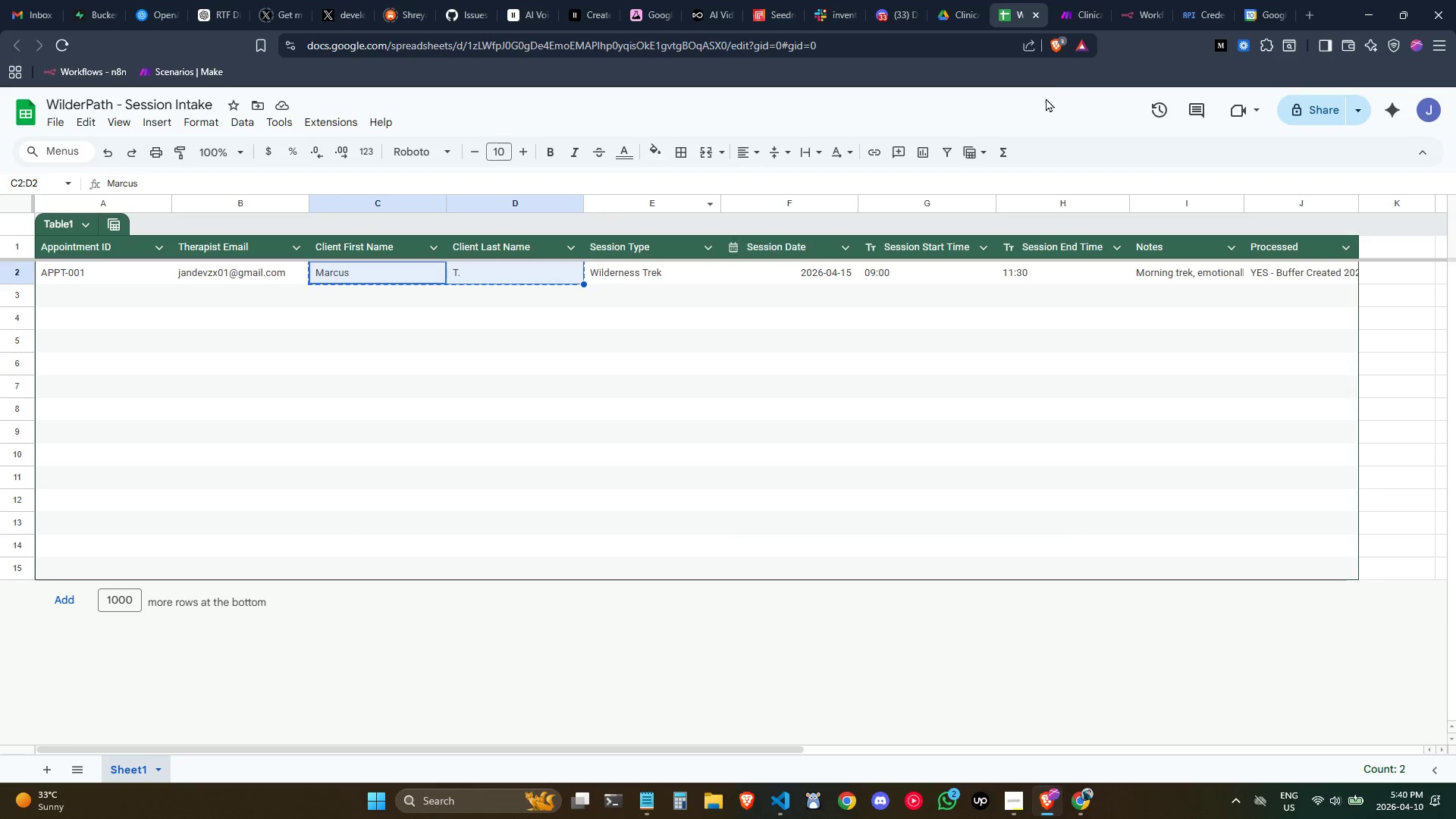 
key(Control+C)
 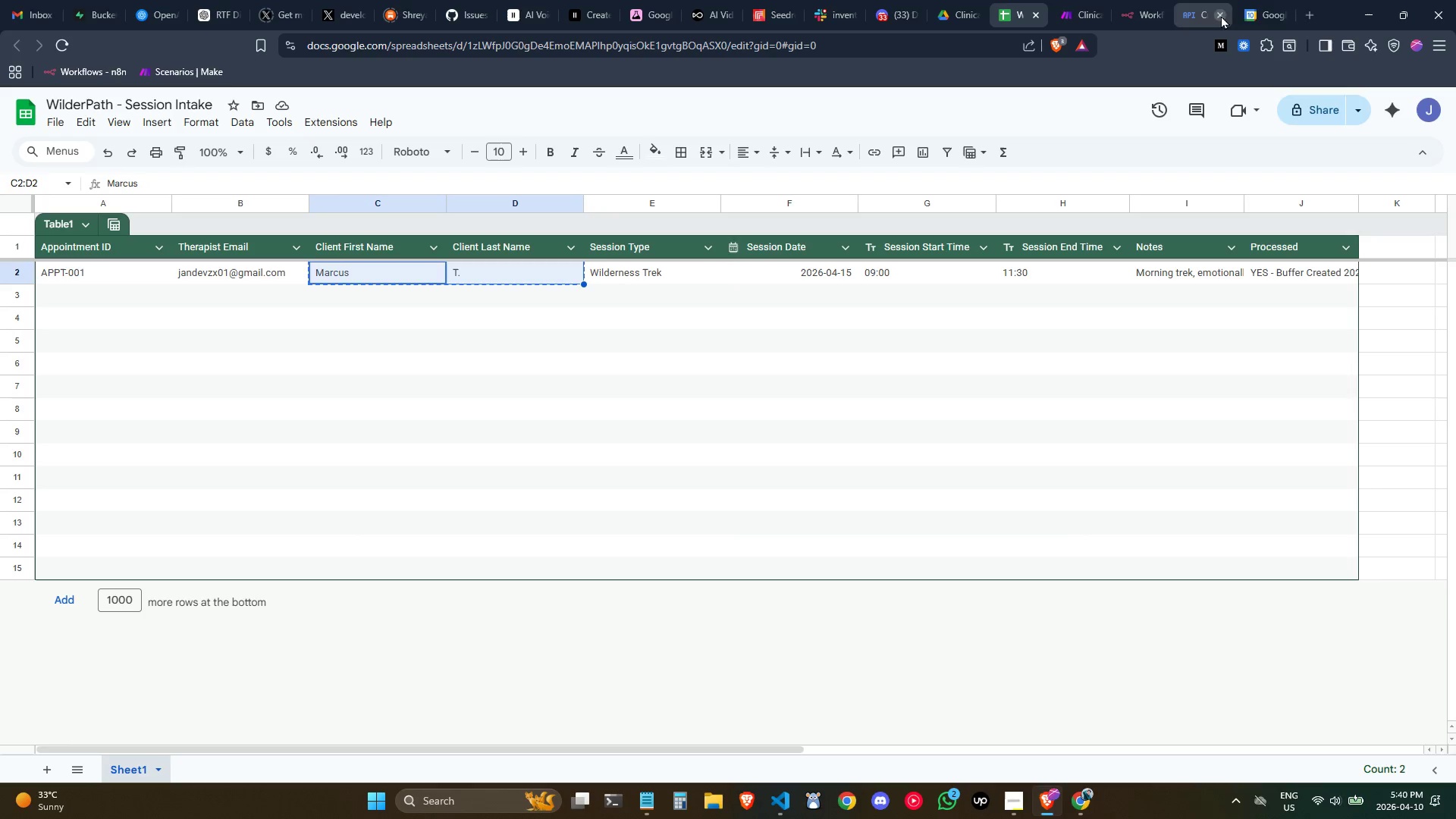 
left_click([1241, 14])
 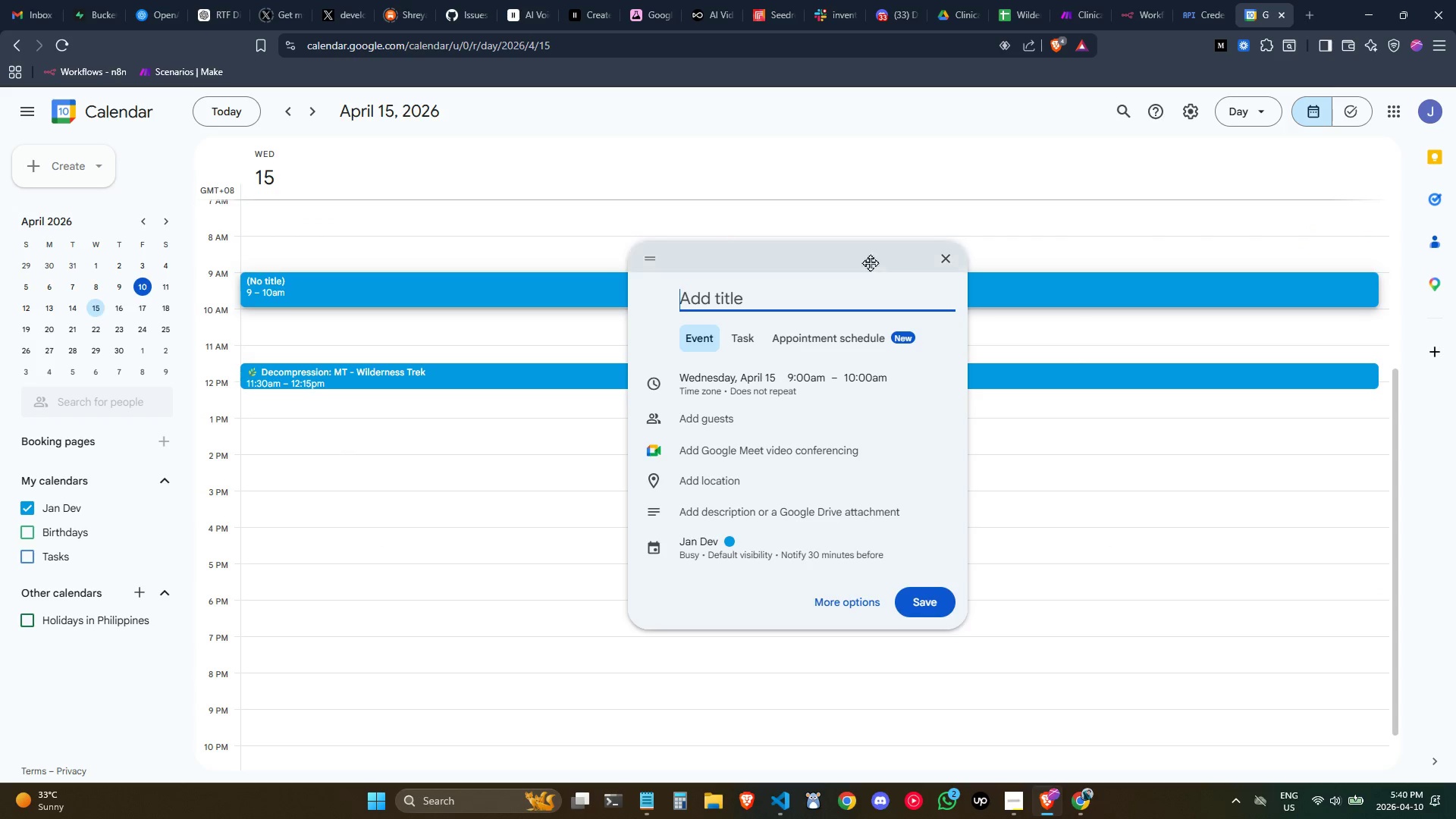 
key(Control+V)
 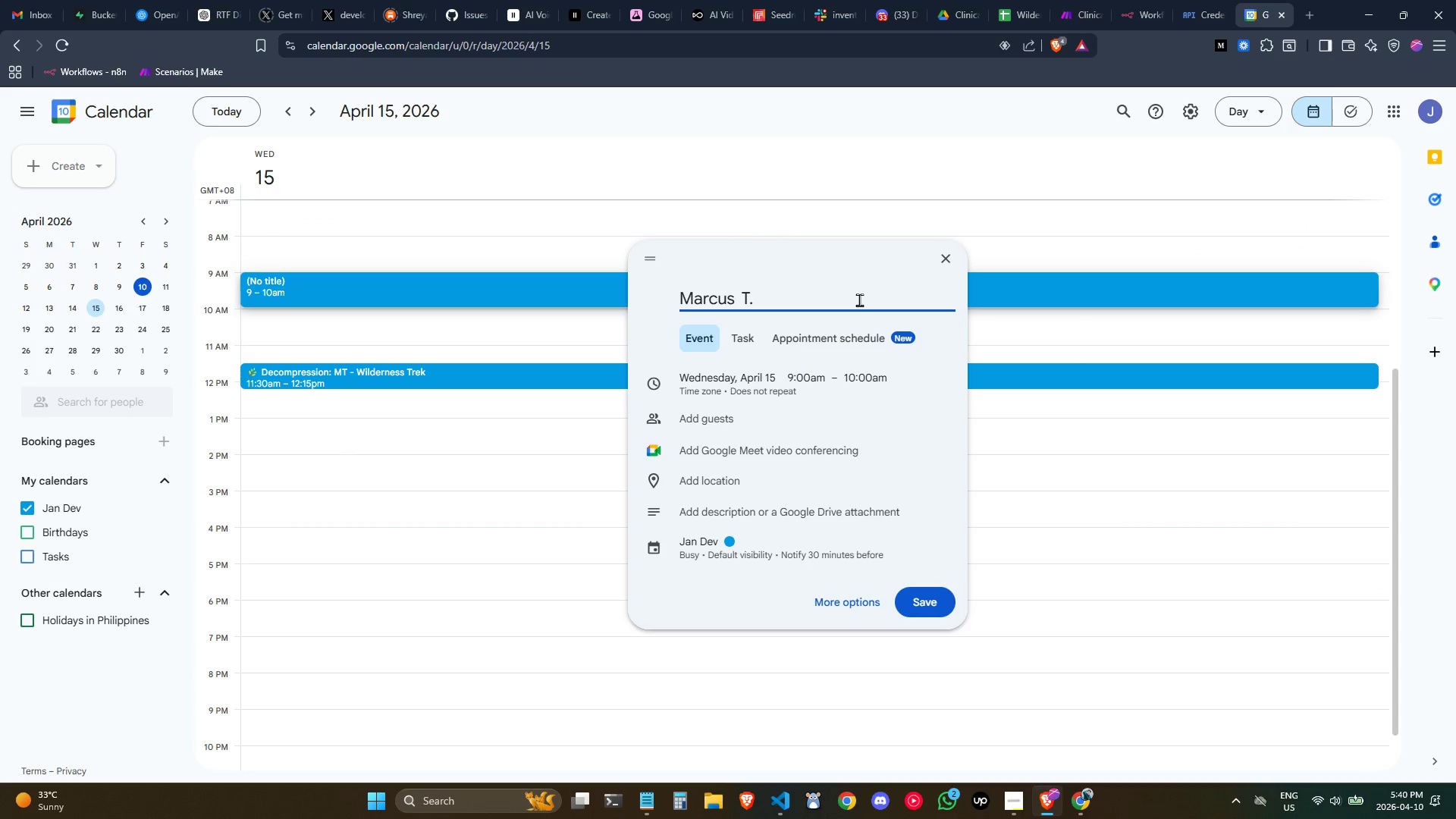 
key(Space)
 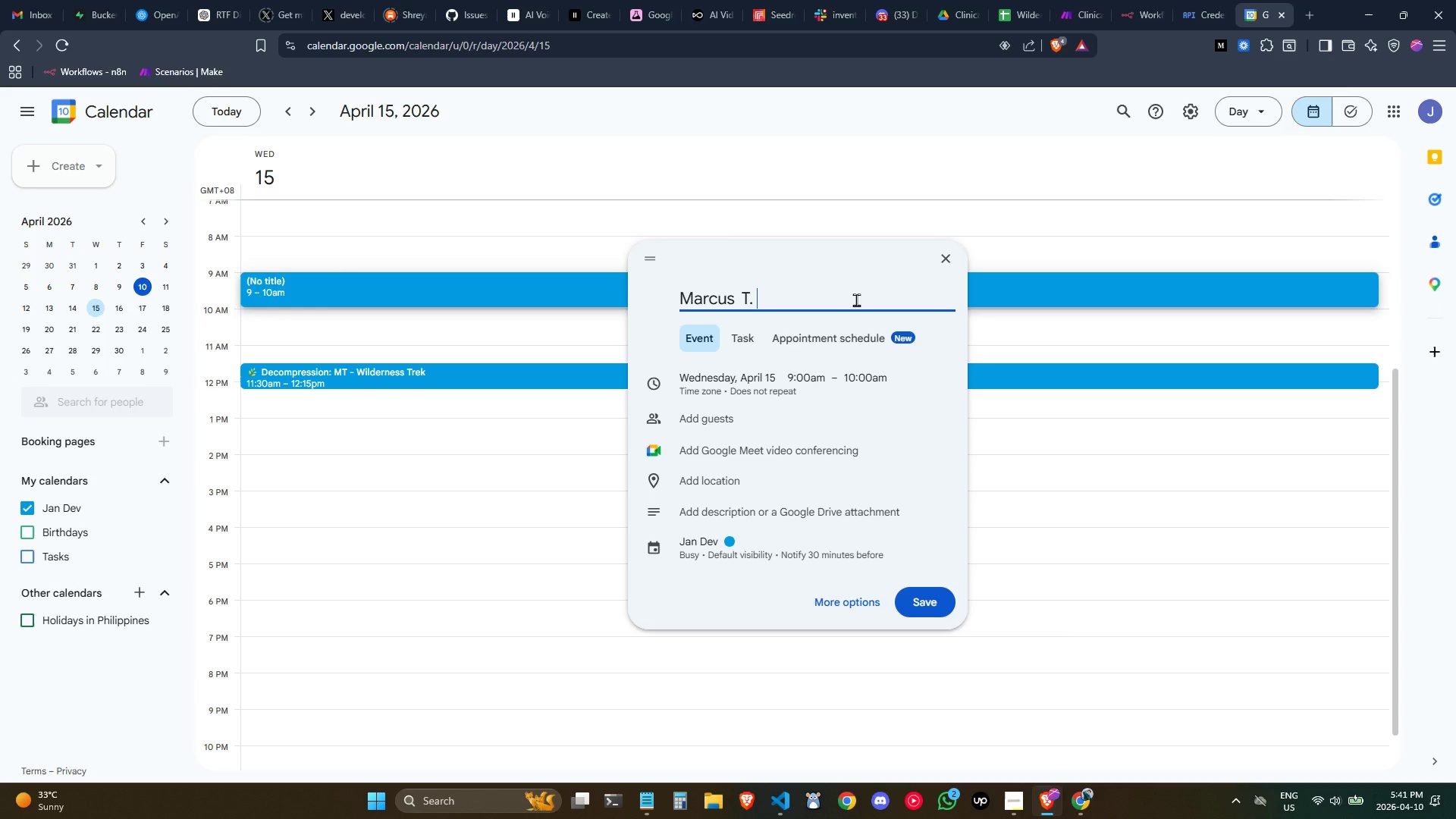 
key(Minus)
 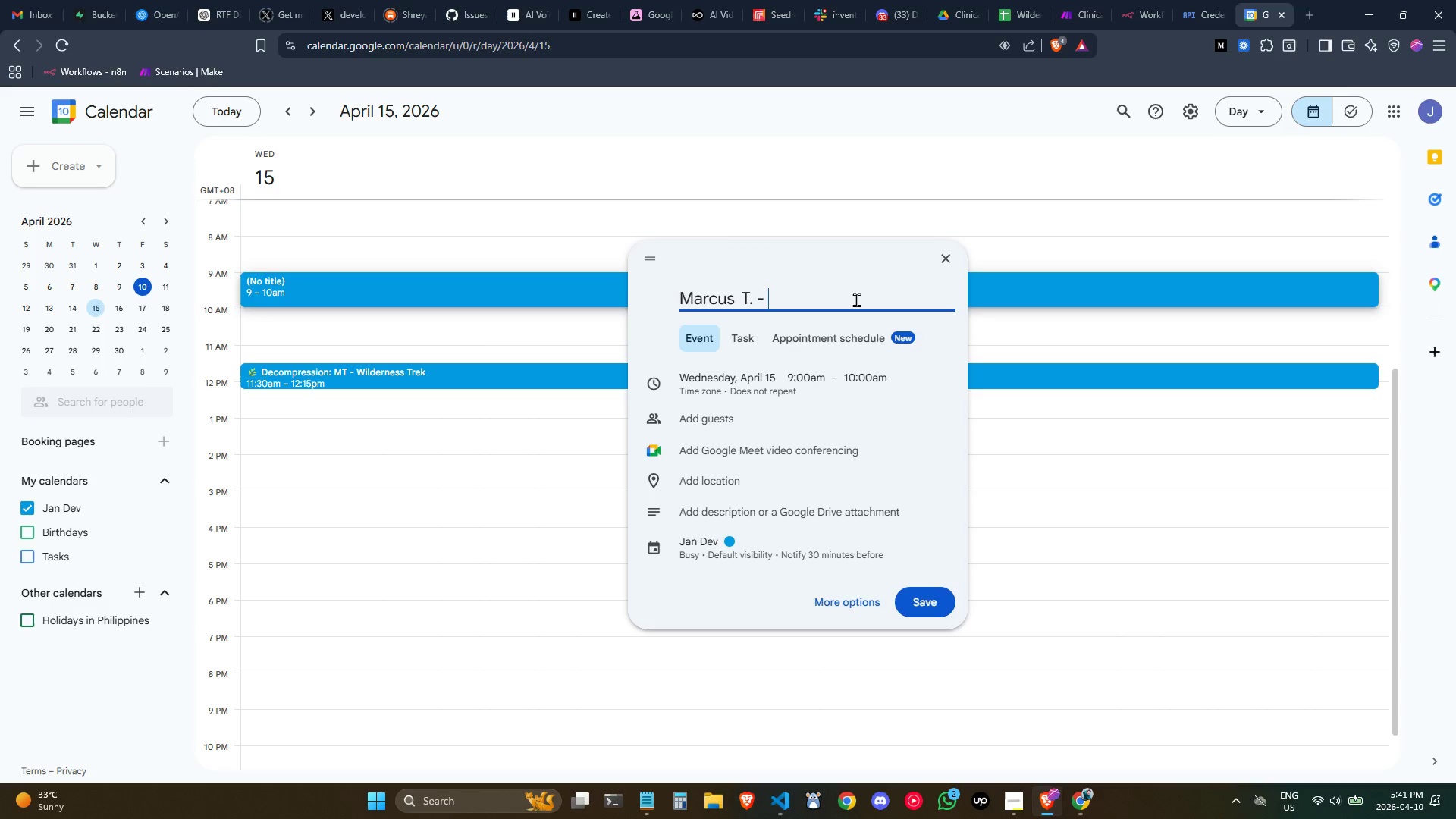 
key(Space)
 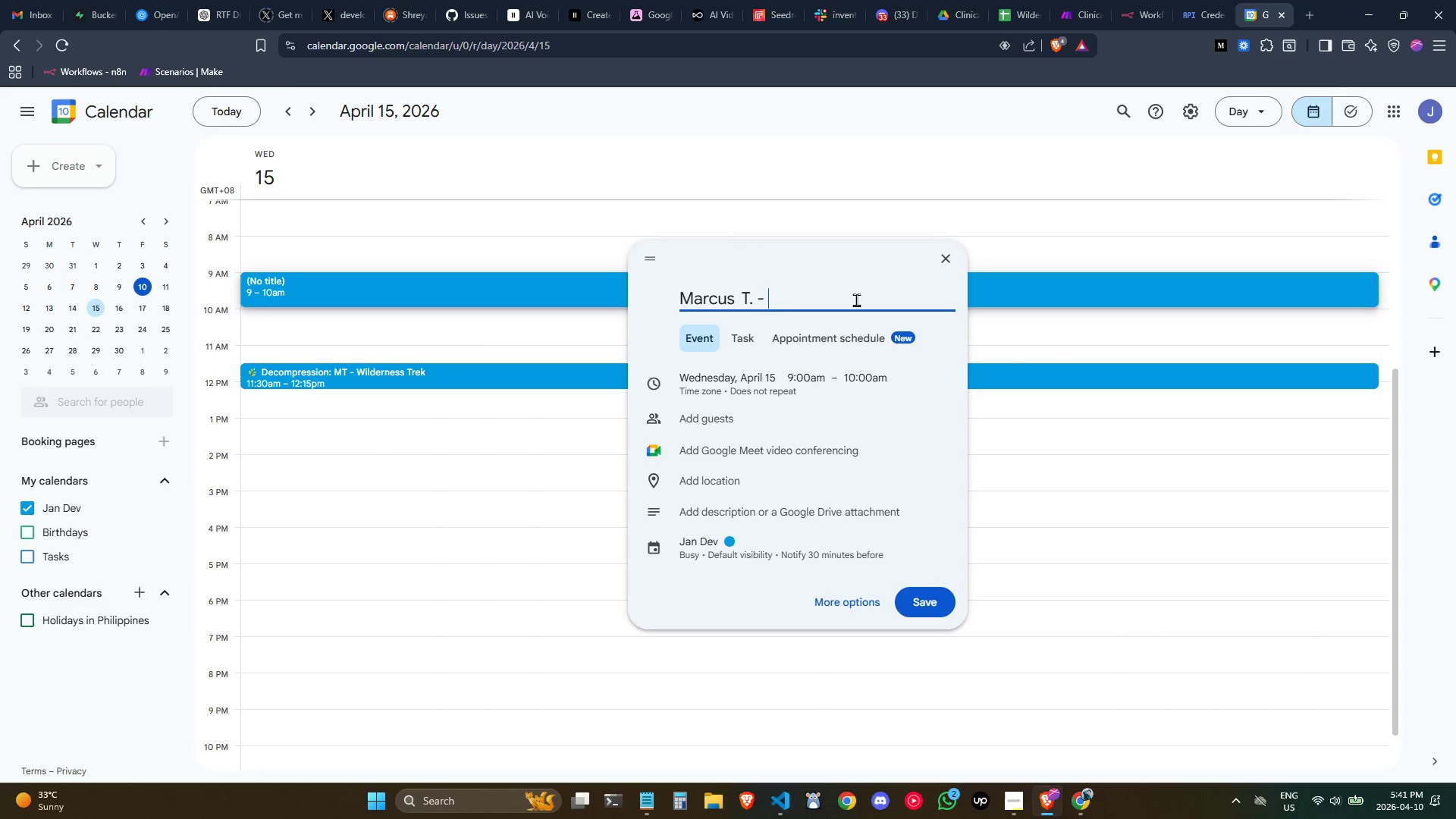 
type(Therapy Session)
 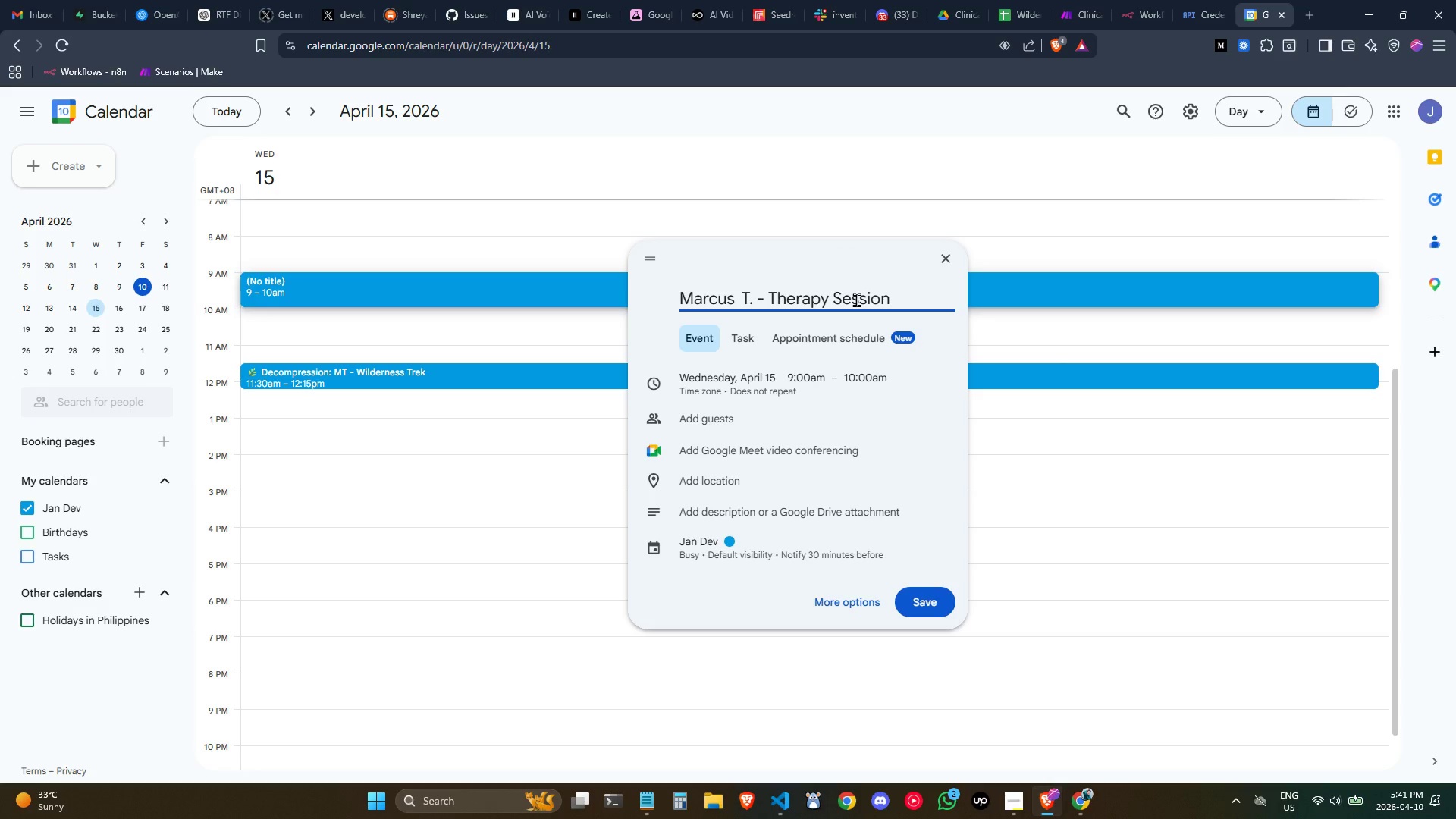 
left_click([820, 380])
 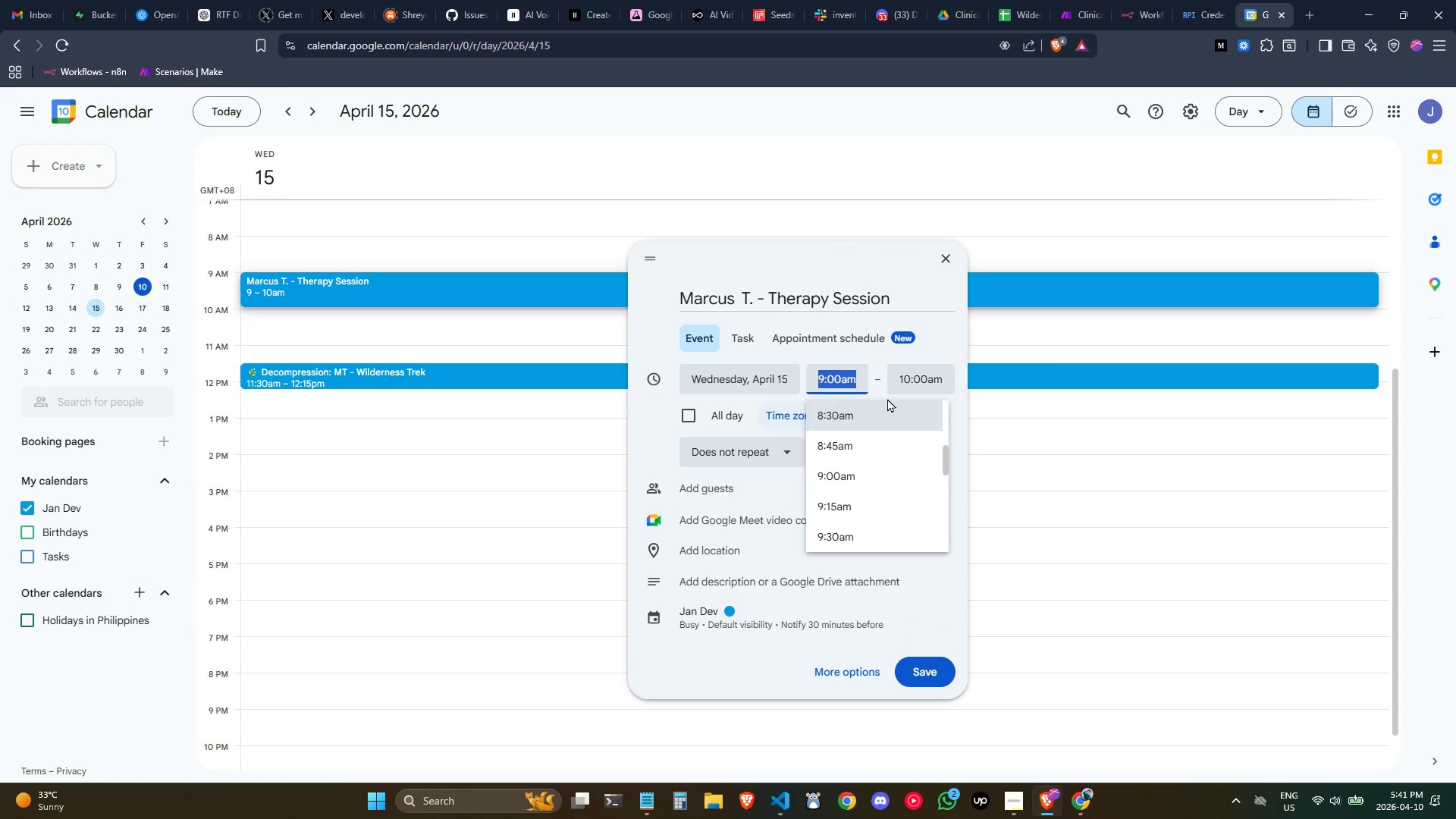 
left_click([905, 382])
 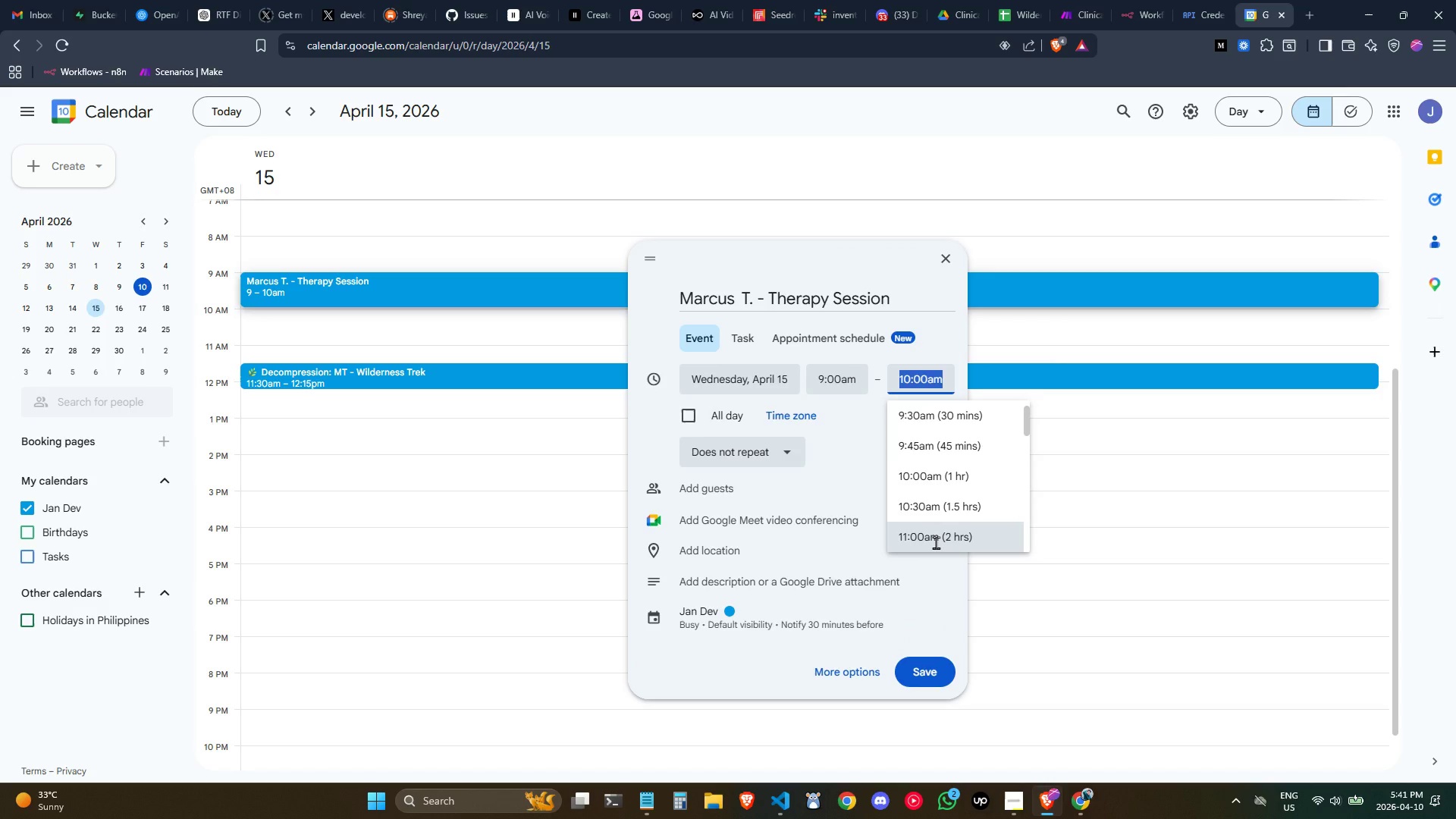 
scroll: coordinate [935, 535], scroll_direction: down, amount: 1.0
 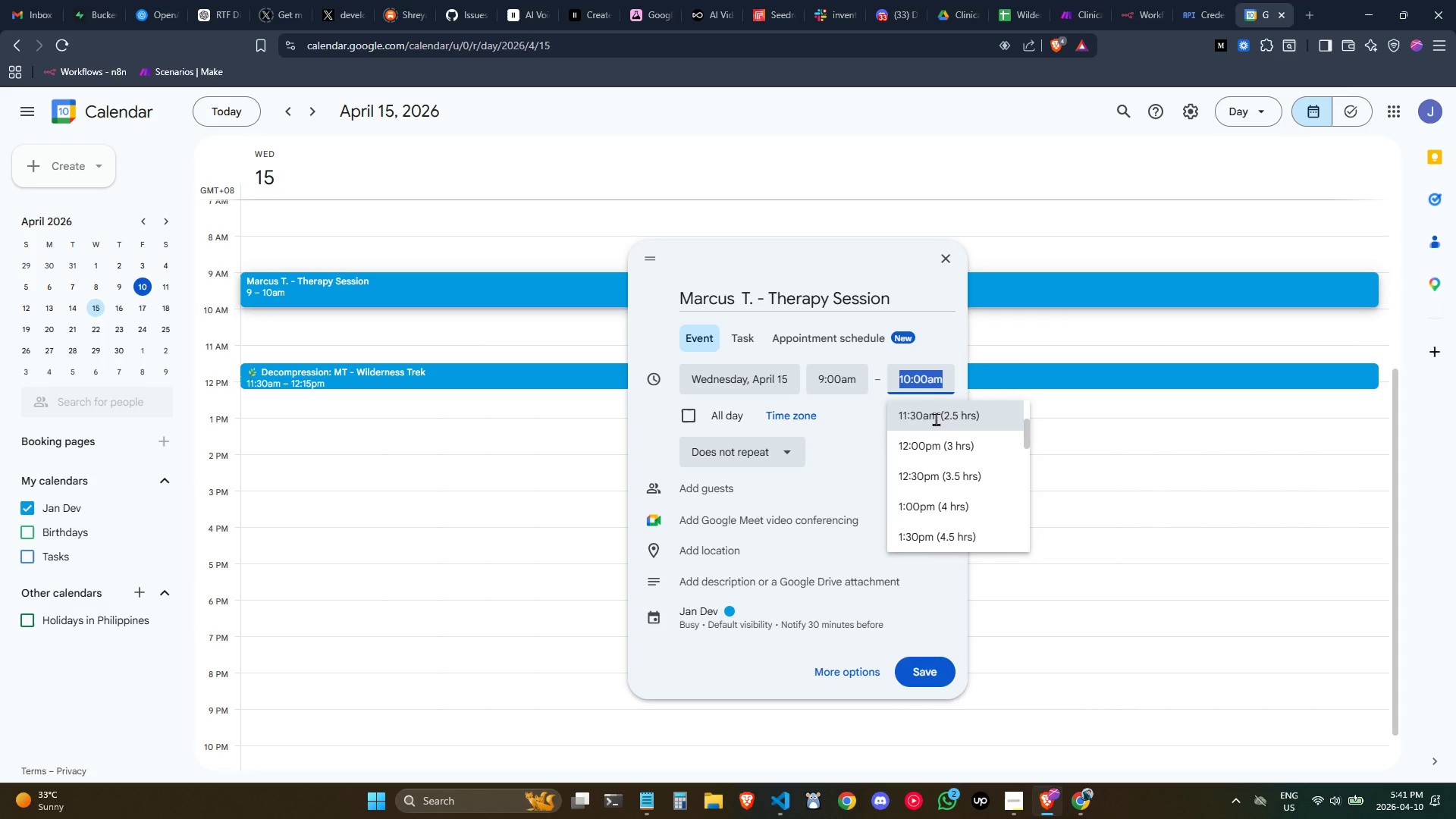 
left_click([936, 419])
 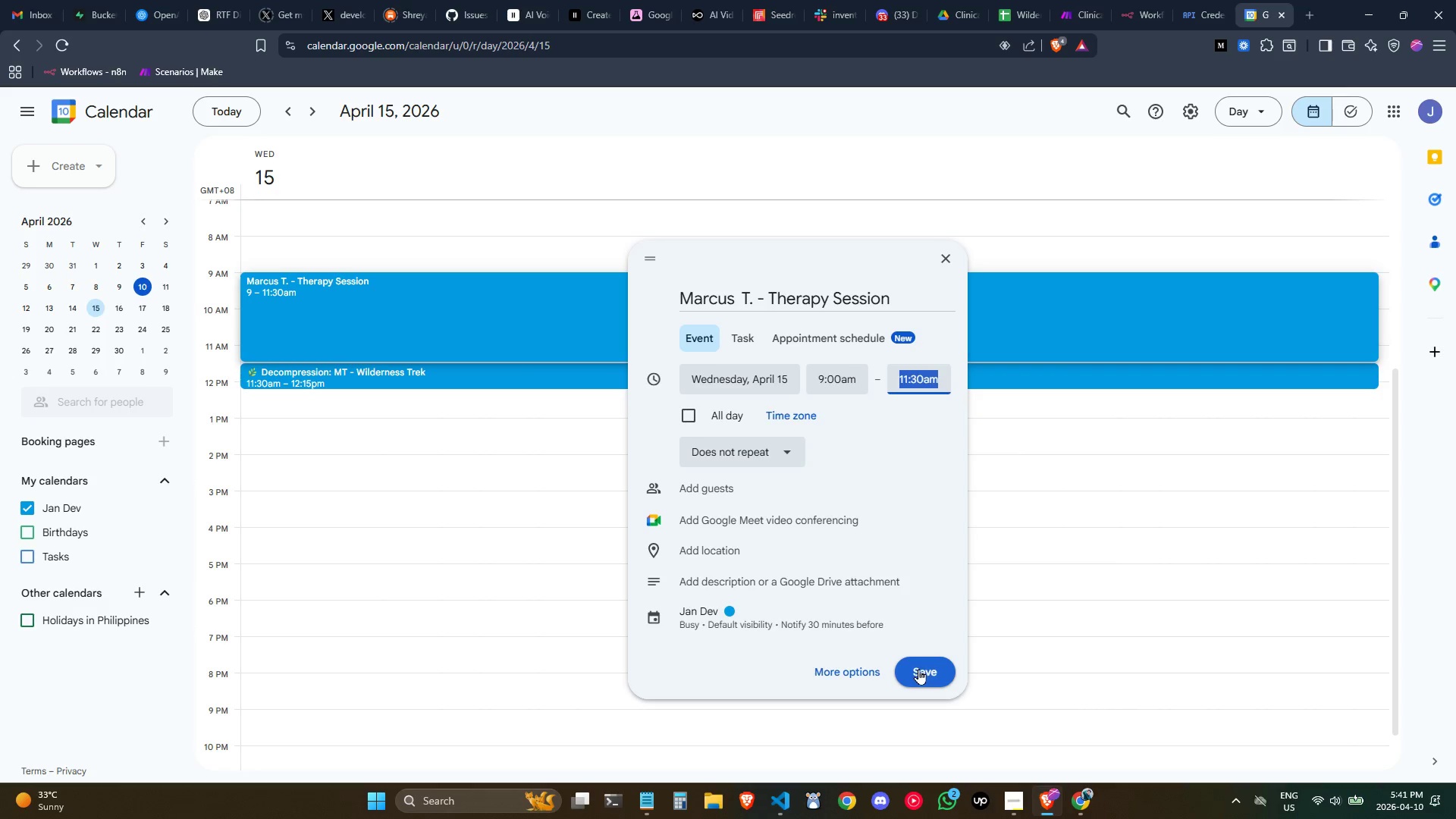 
left_click([918, 669])
 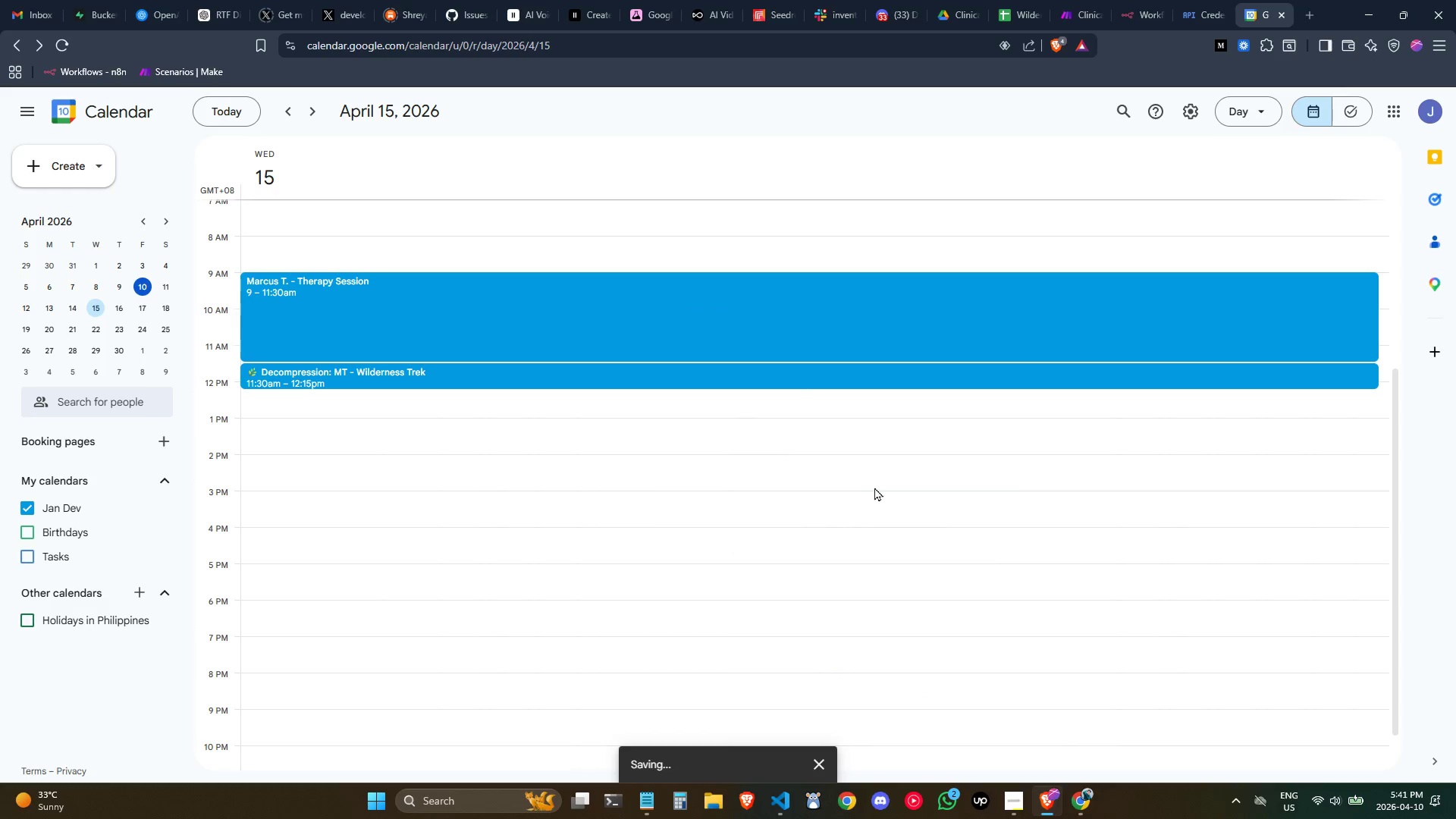 
left_click([871, 479])
 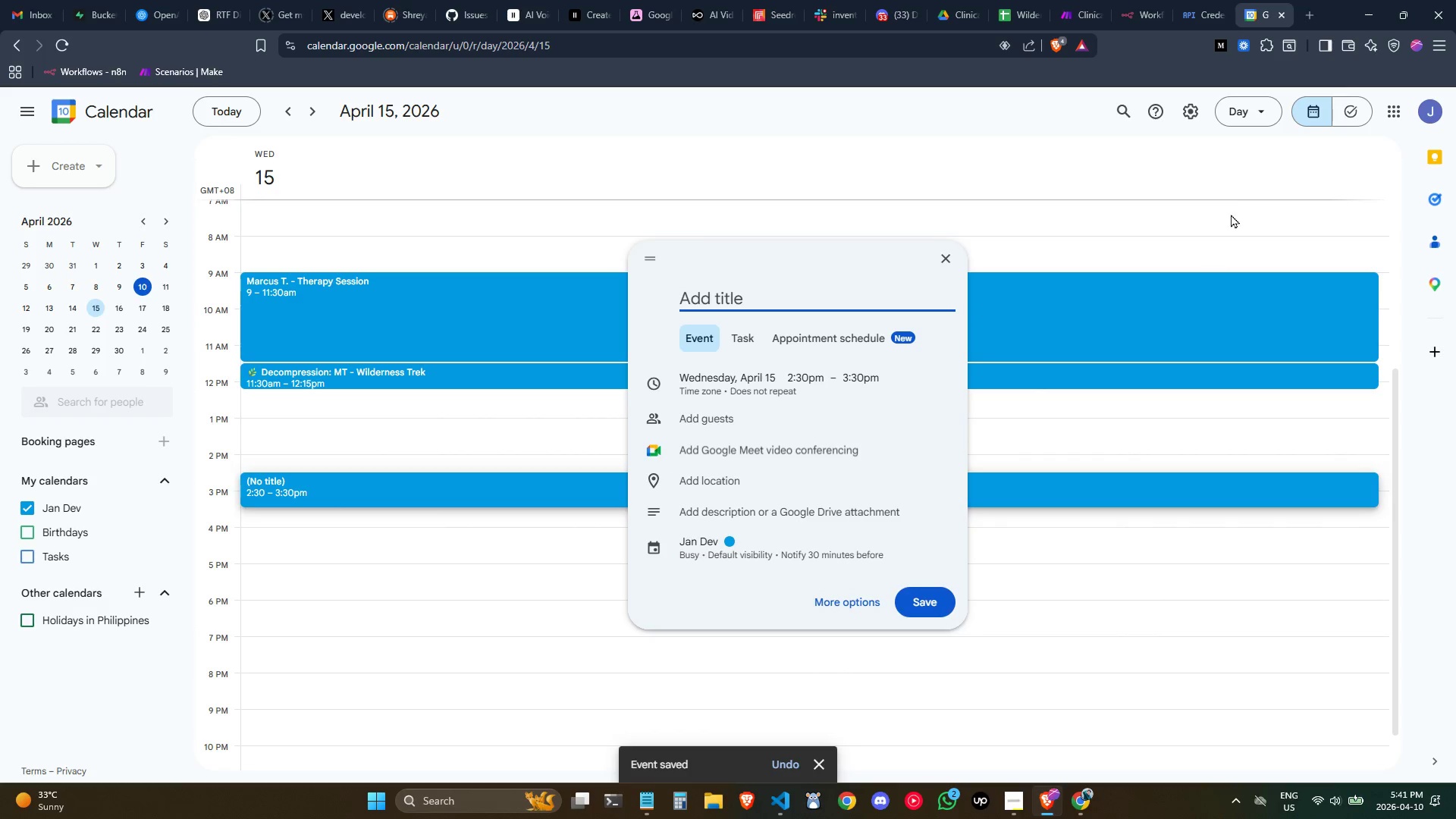 
left_click([991, 124])
 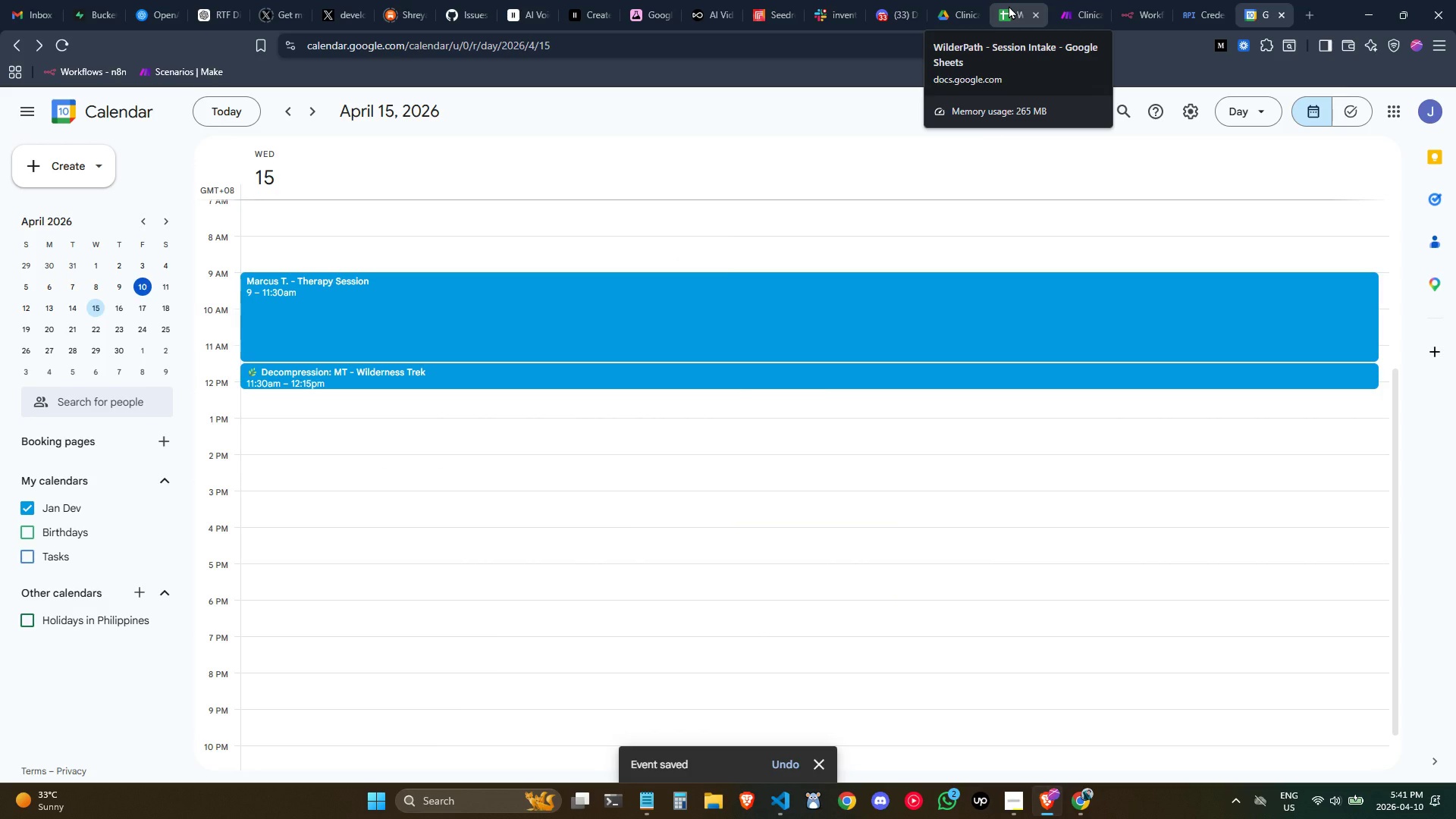 
left_click([1009, 5])
 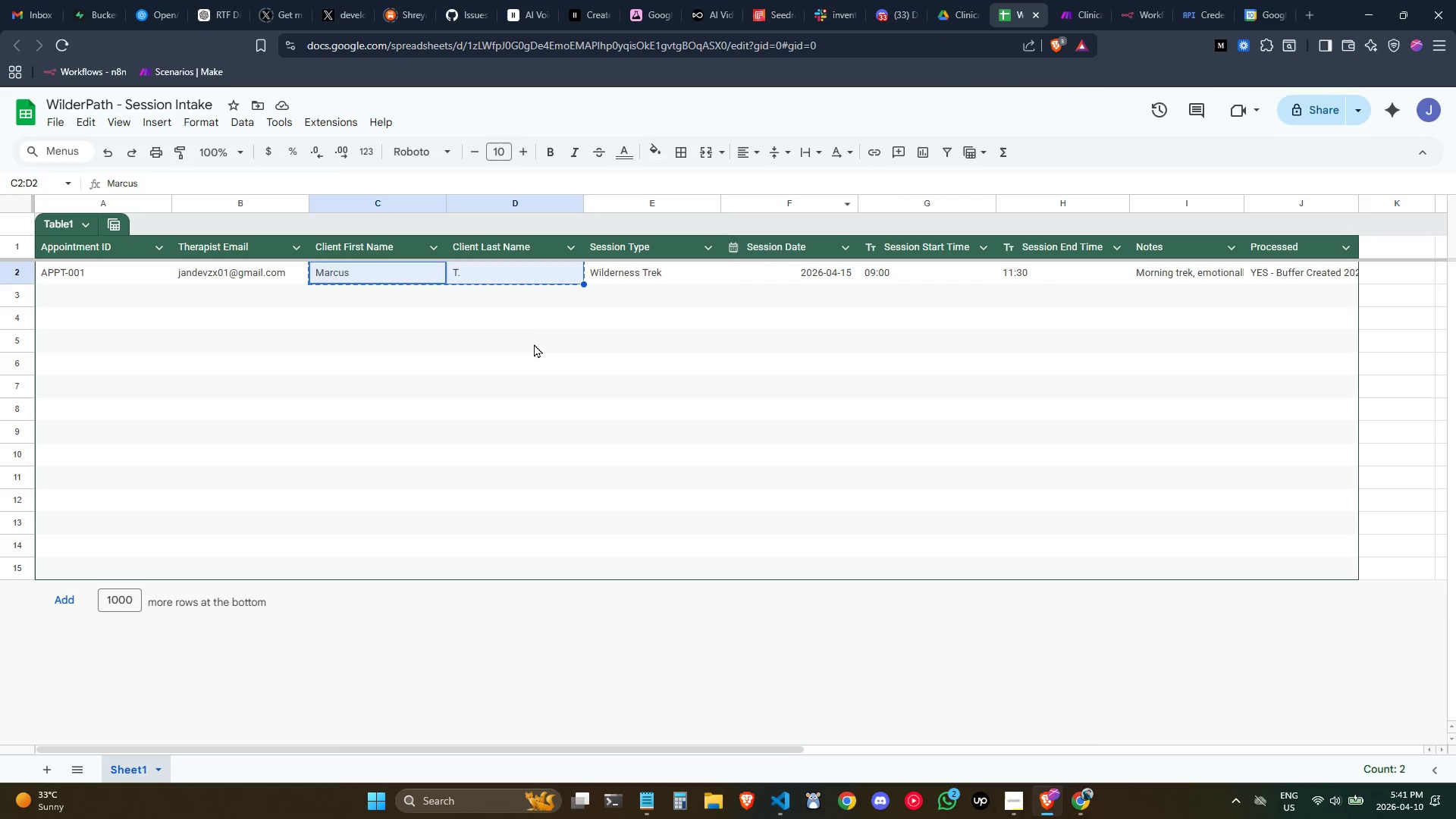 
left_click([533, 344])
 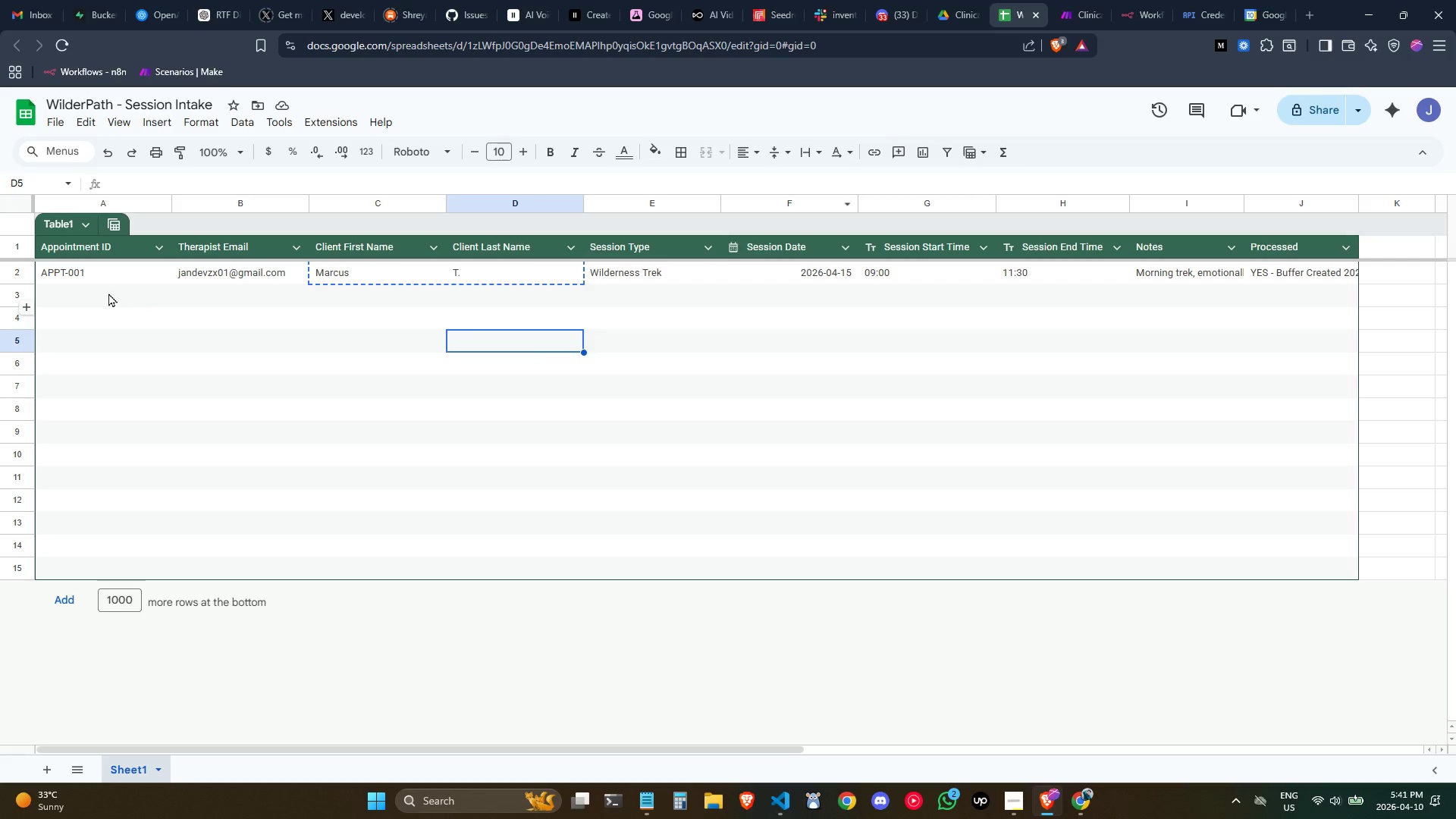 
left_click([99, 290])
 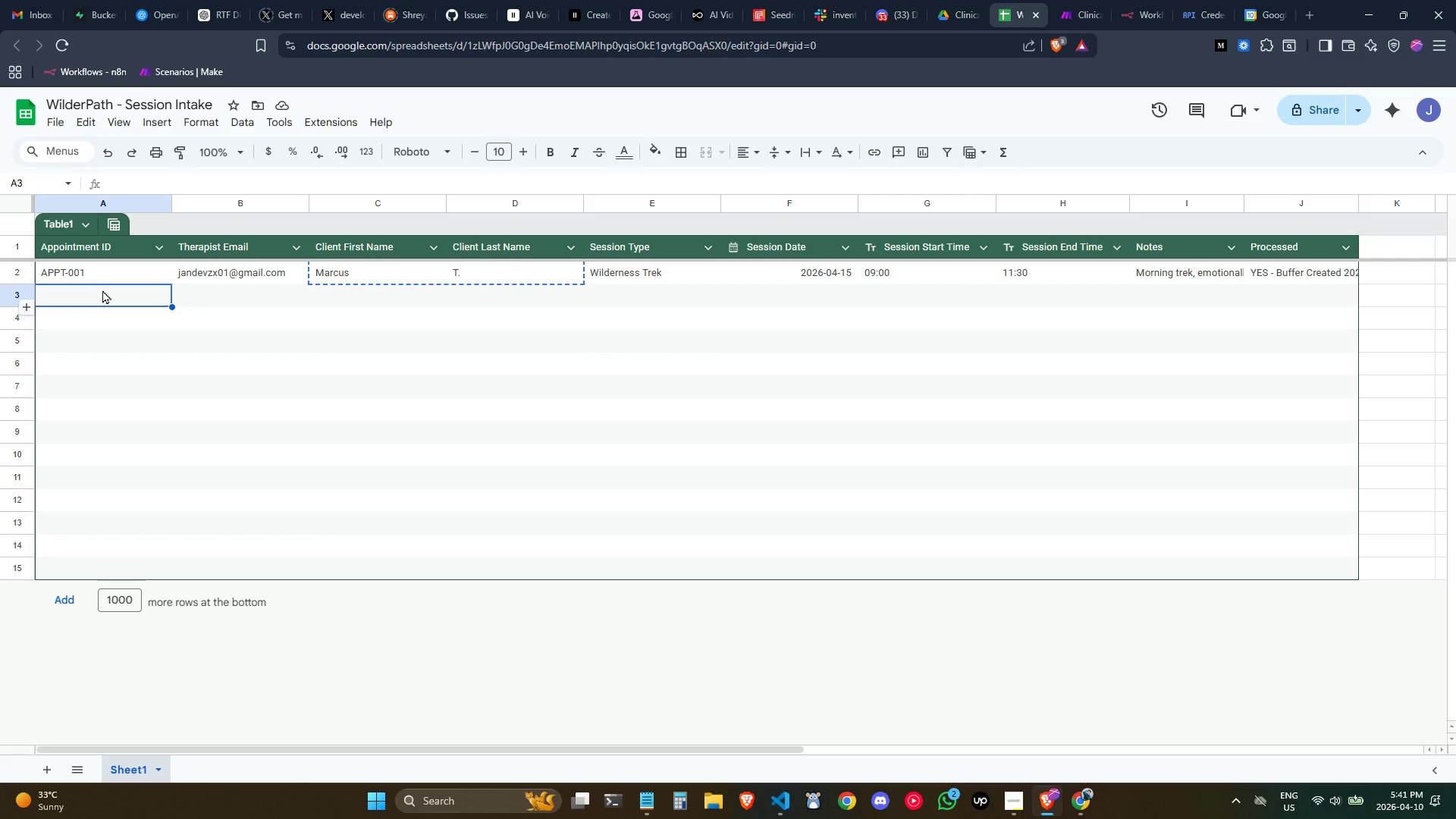 
wait(16.55)
 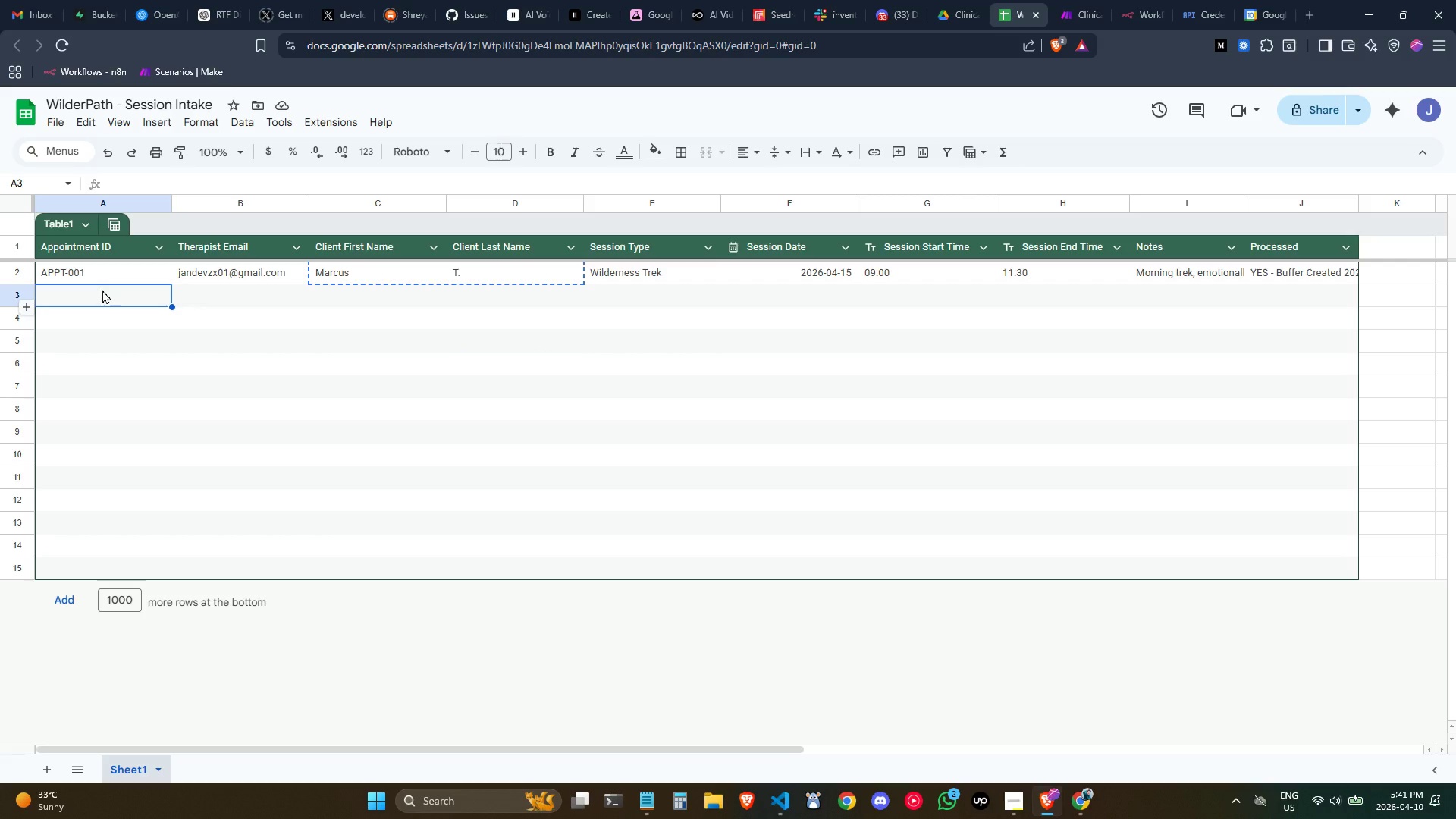 
type(P)
key(Backspace)
type(APT-002)
key(Tab)
type(jandevzx)
 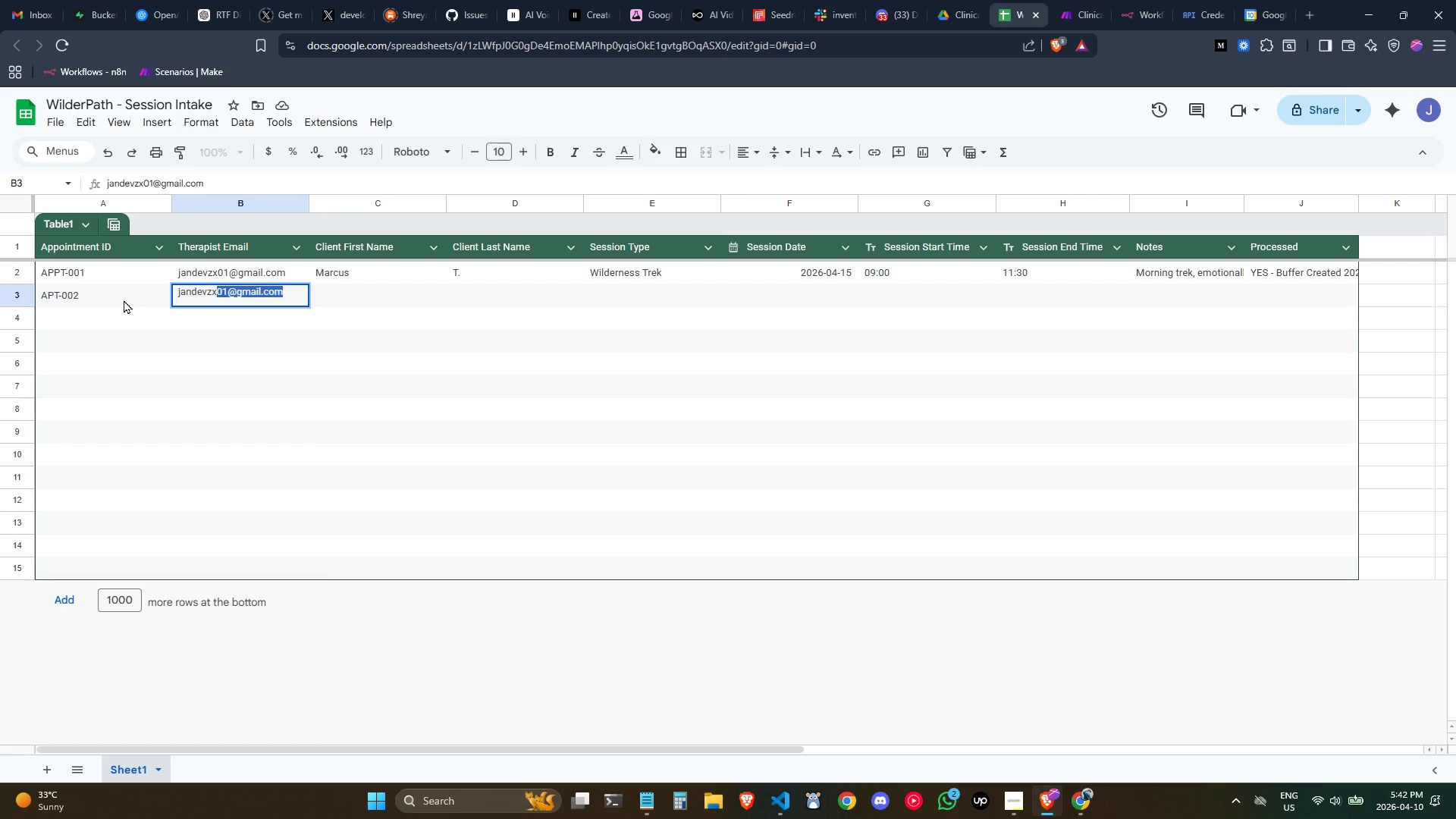 
wait(13.81)
 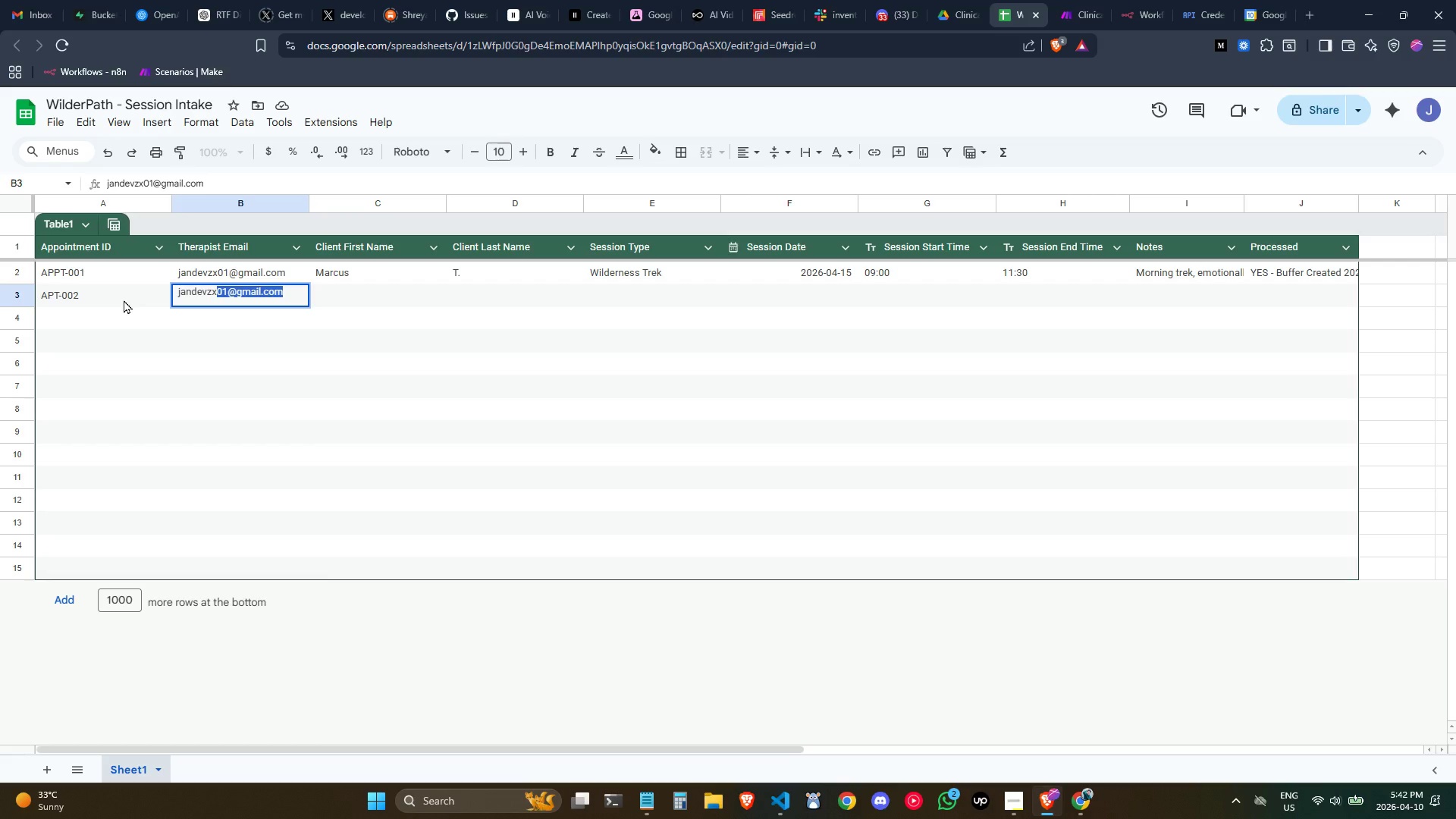 
key(Tab)
type(Sienna)
key(Tab)
type(B.)
 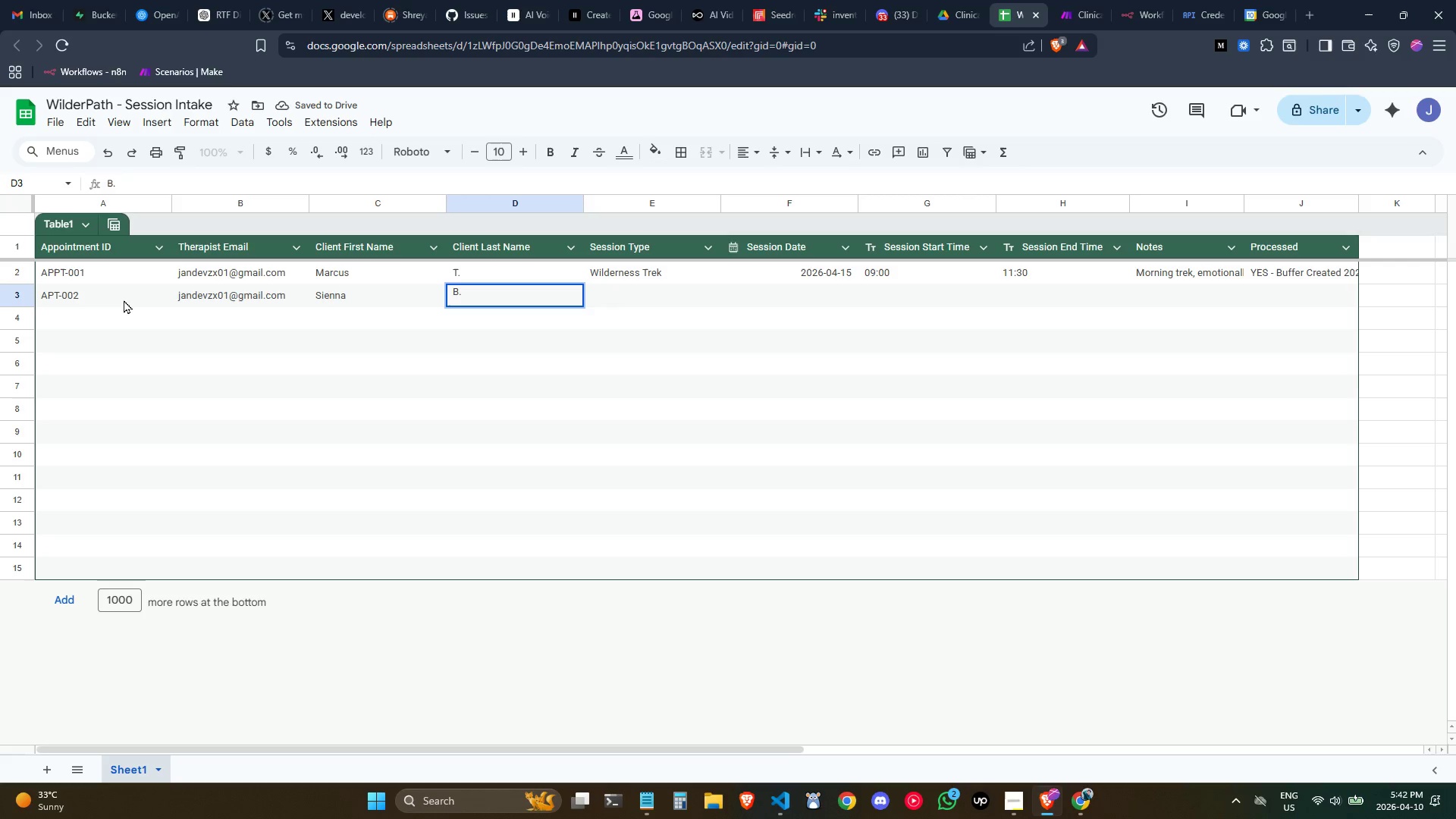 
key(Tab)
type(Equine Te)
key(Backspace)
key(Backspace)
type(Intensive)
key(Tab)
 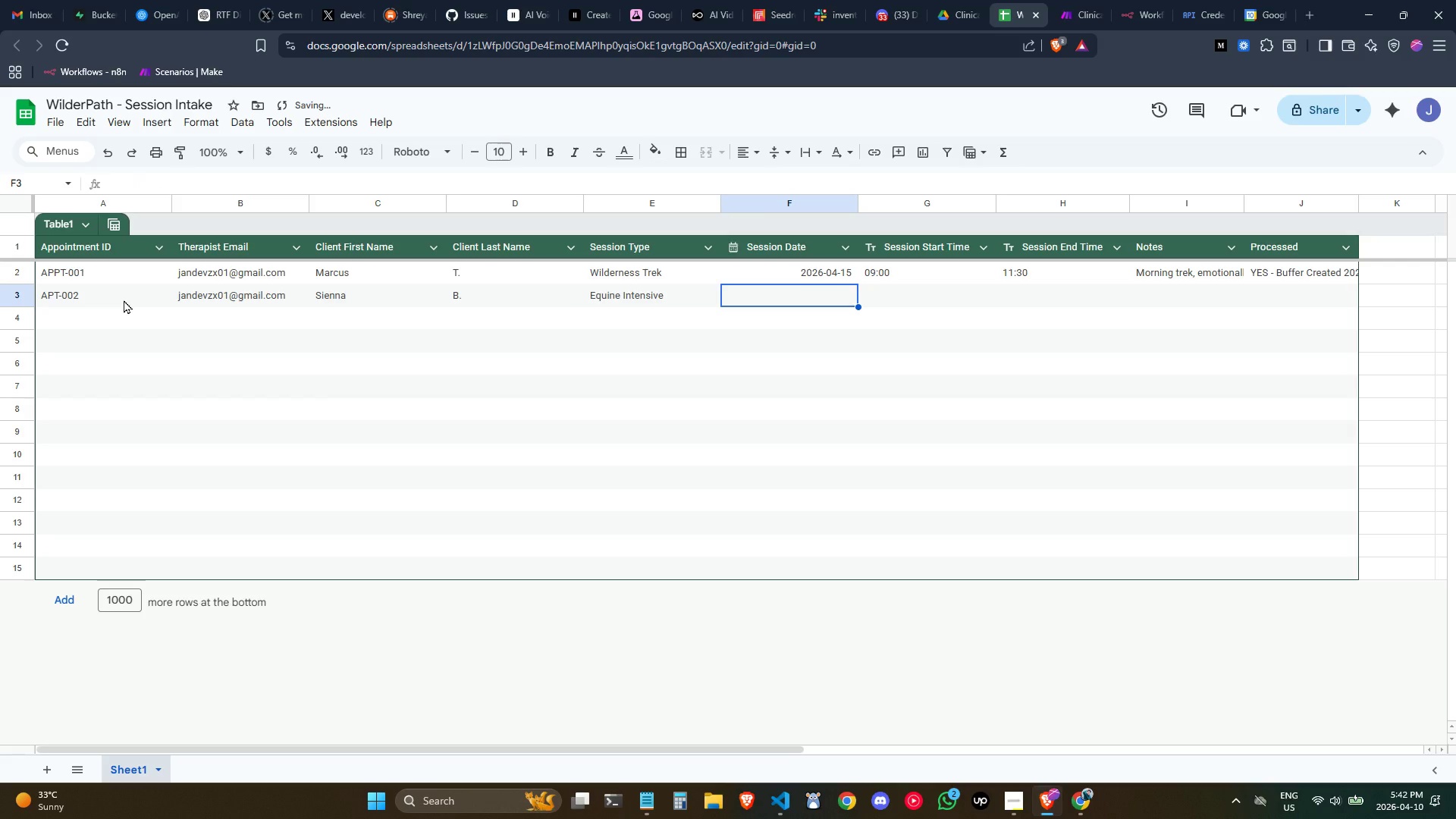 
type(2026-04-15)
key(Tab)
 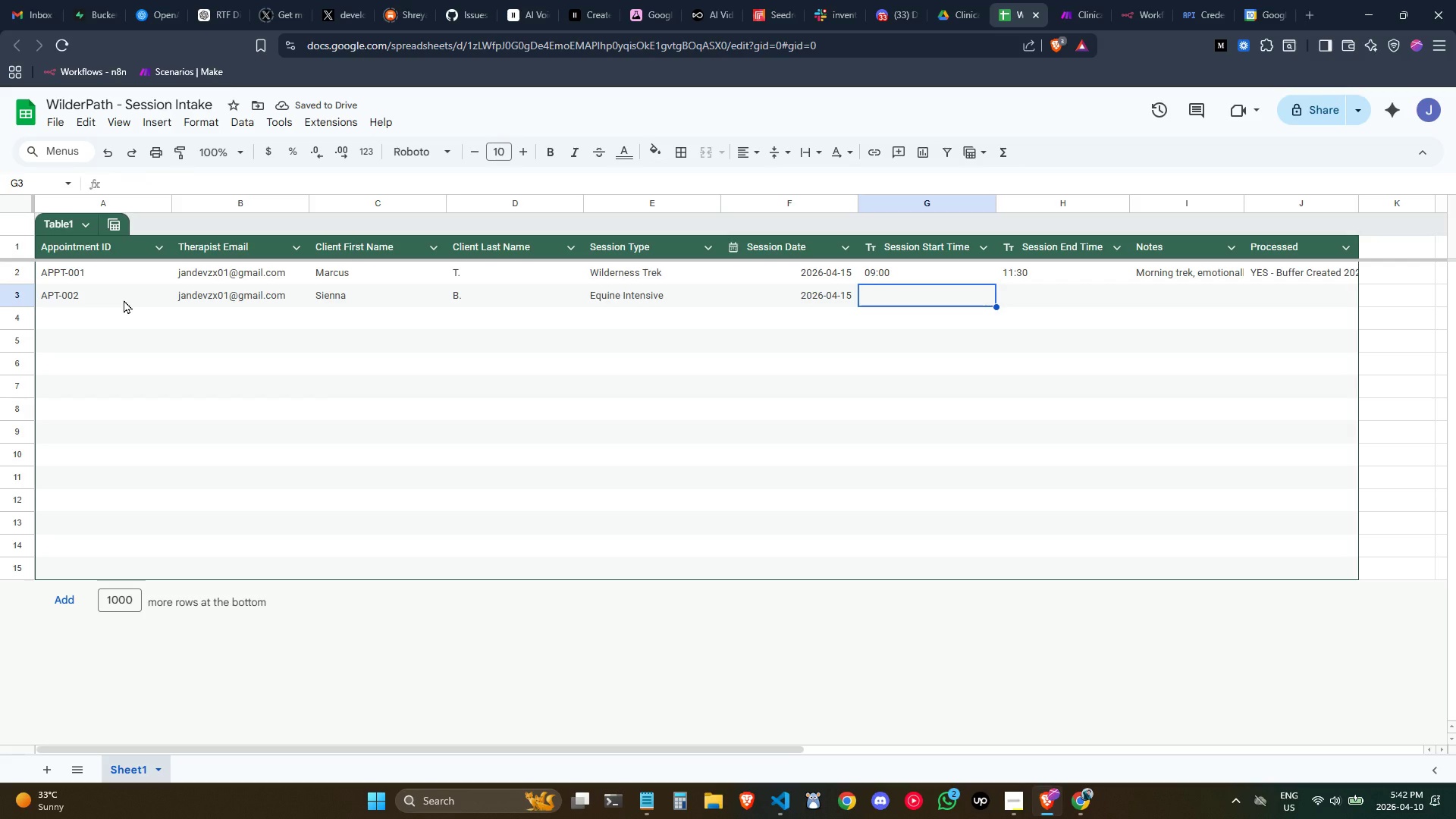 
wait(8.36)
 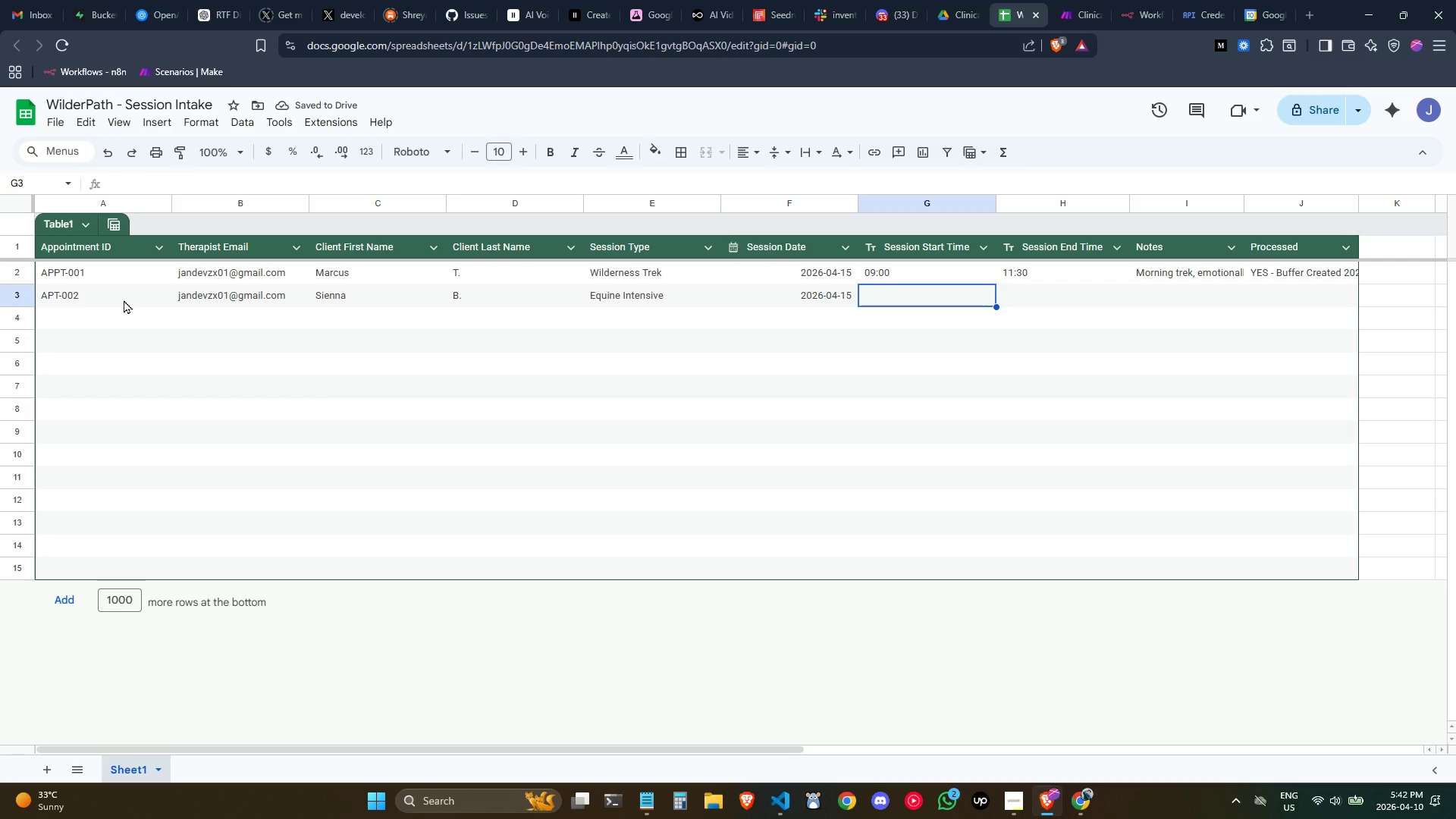 
type(13:00)
key(Tab)
type(15:00)
key(Tab)
 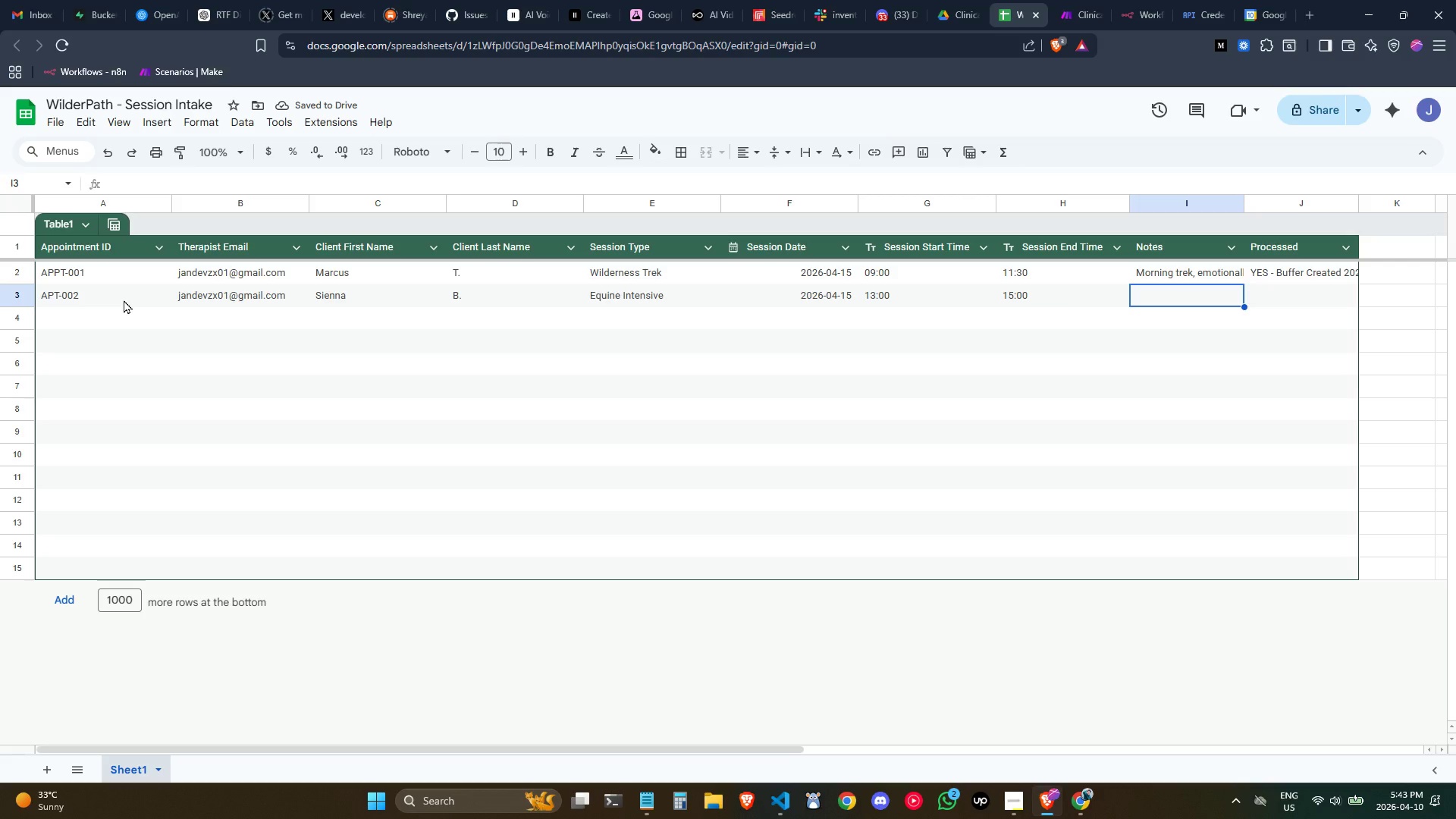 
wait(9.92)
 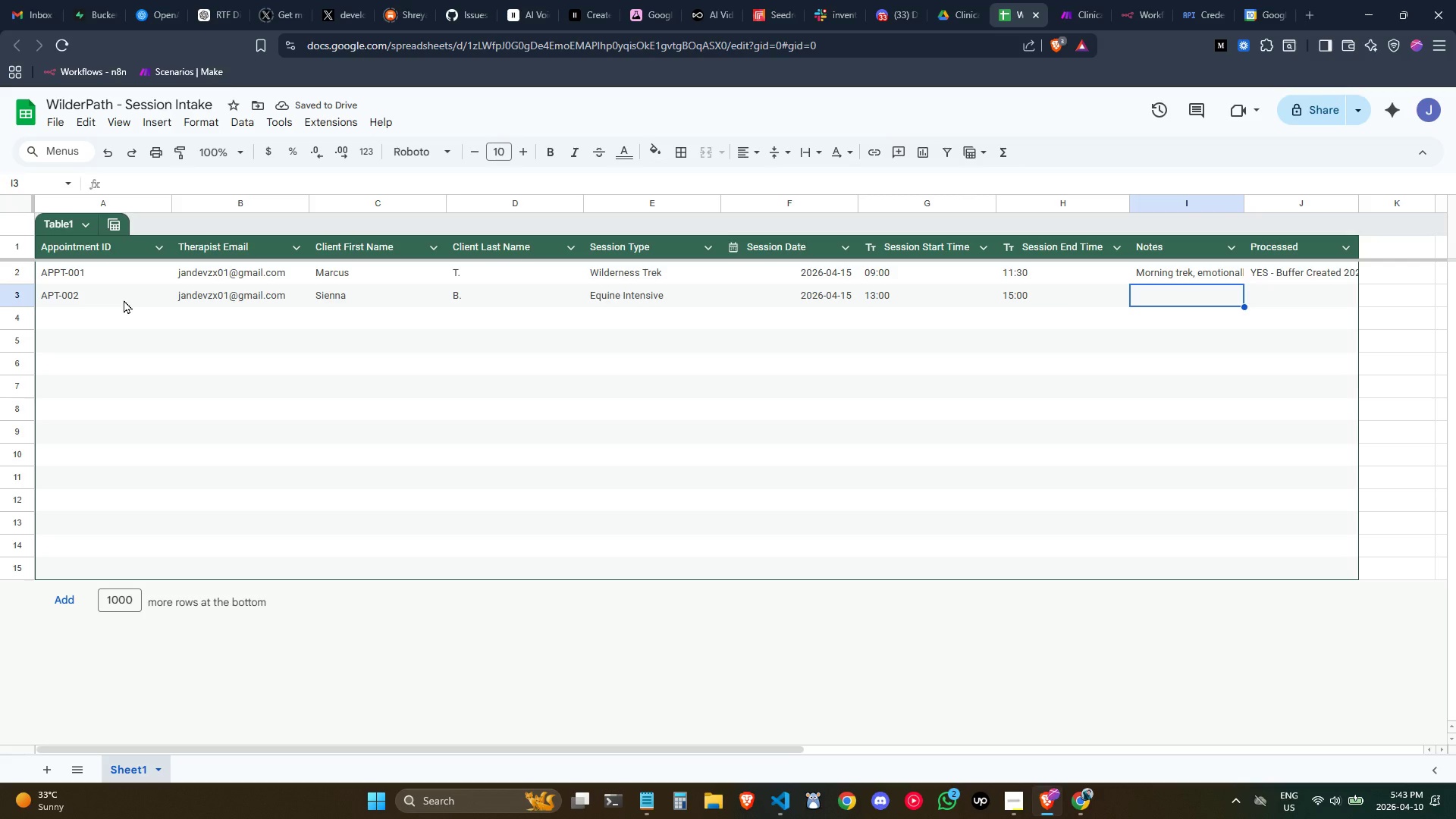 
type(Firs quine session)
key(Tab)
 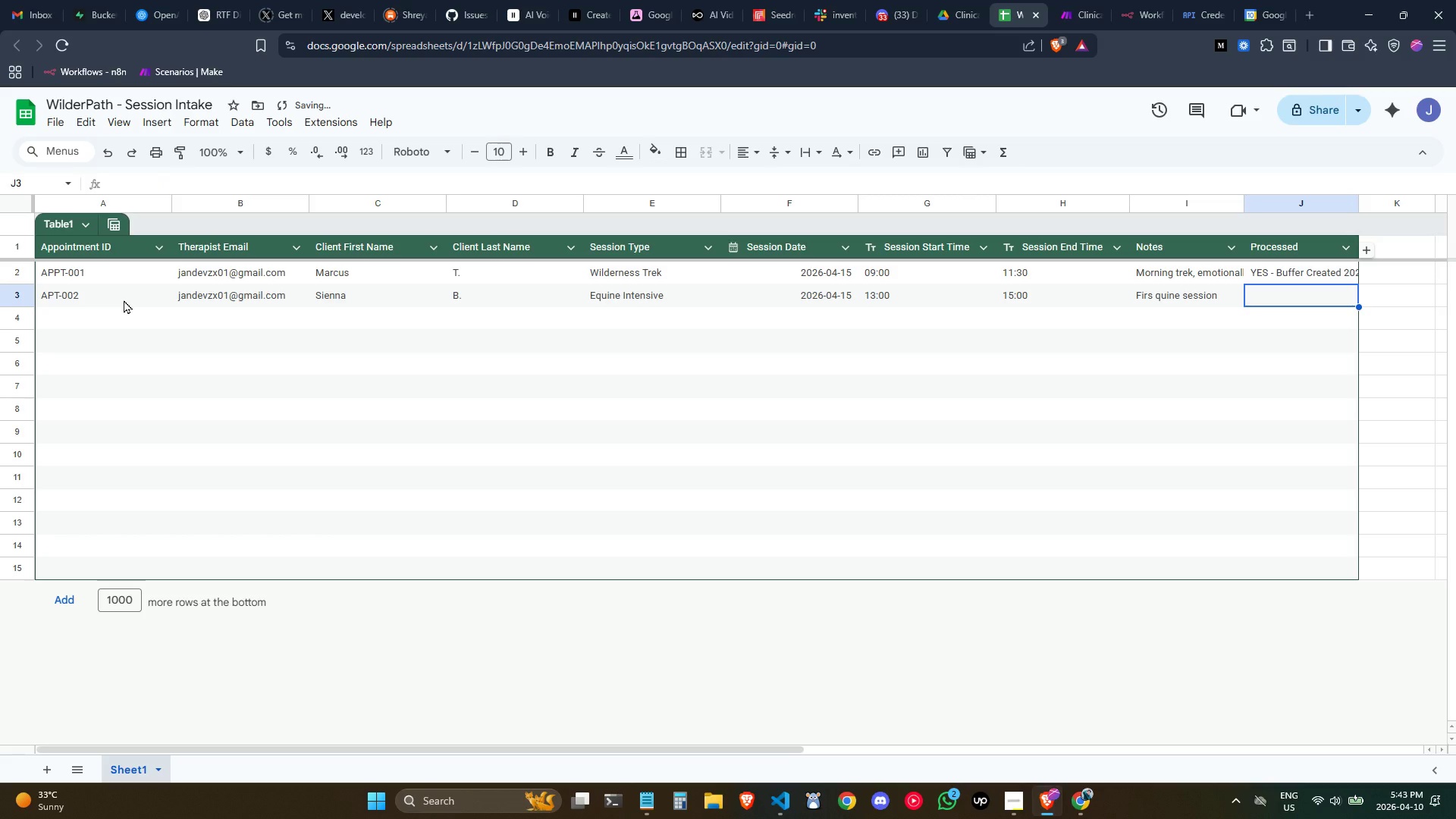 
key(ArrowUp)
 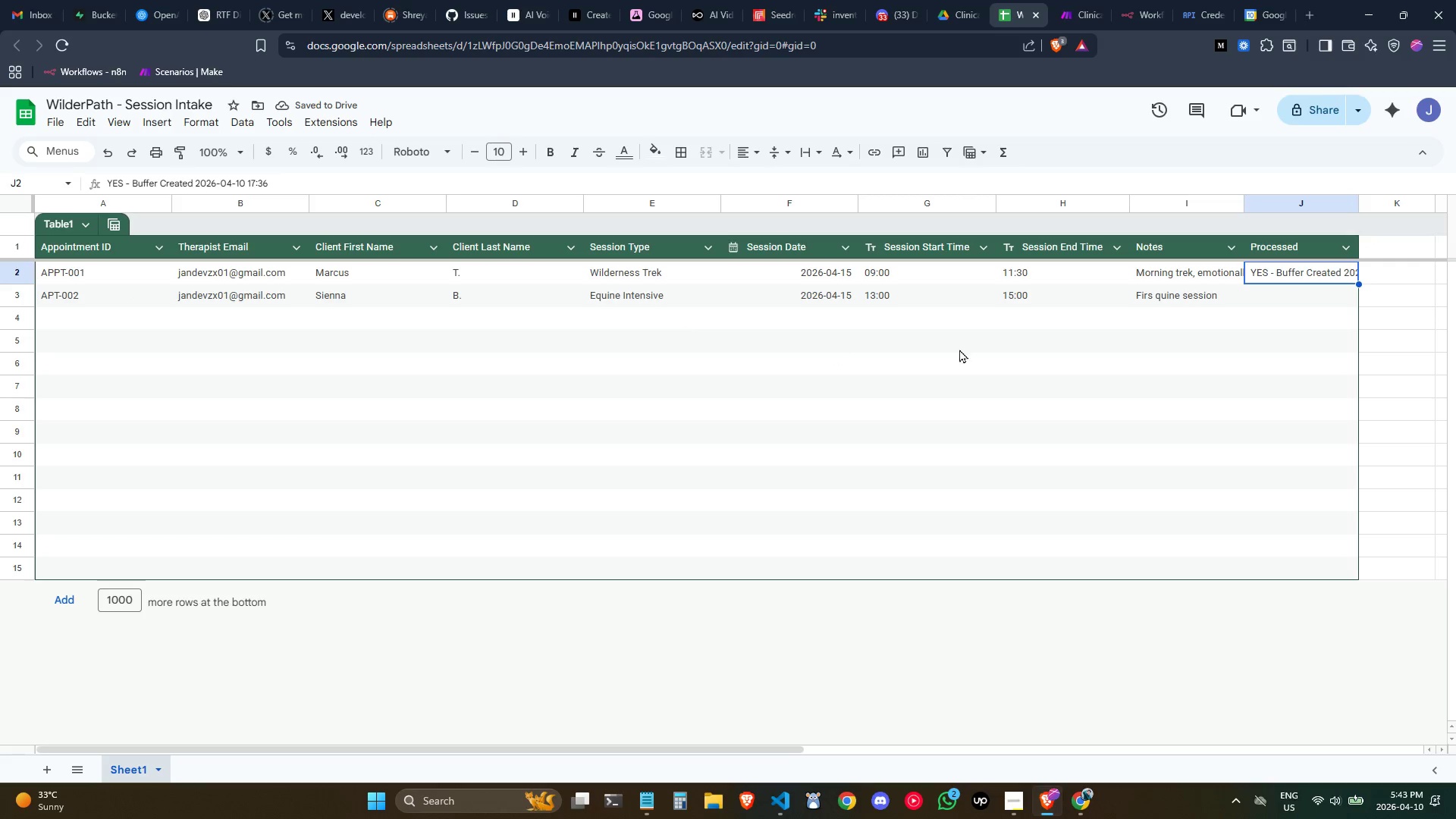 
left_click([1254, 294])
 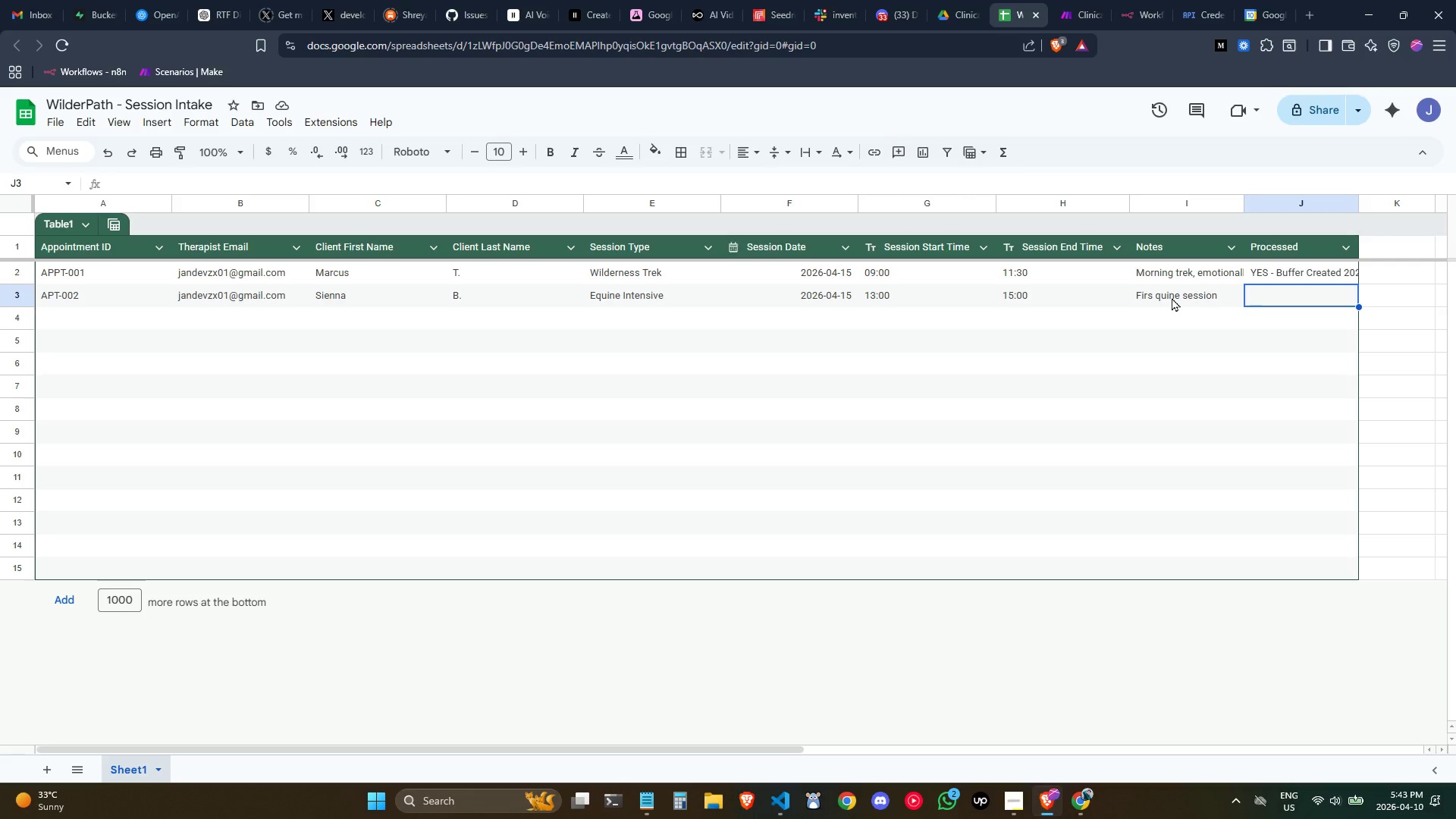 
left_click([1172, 297])
 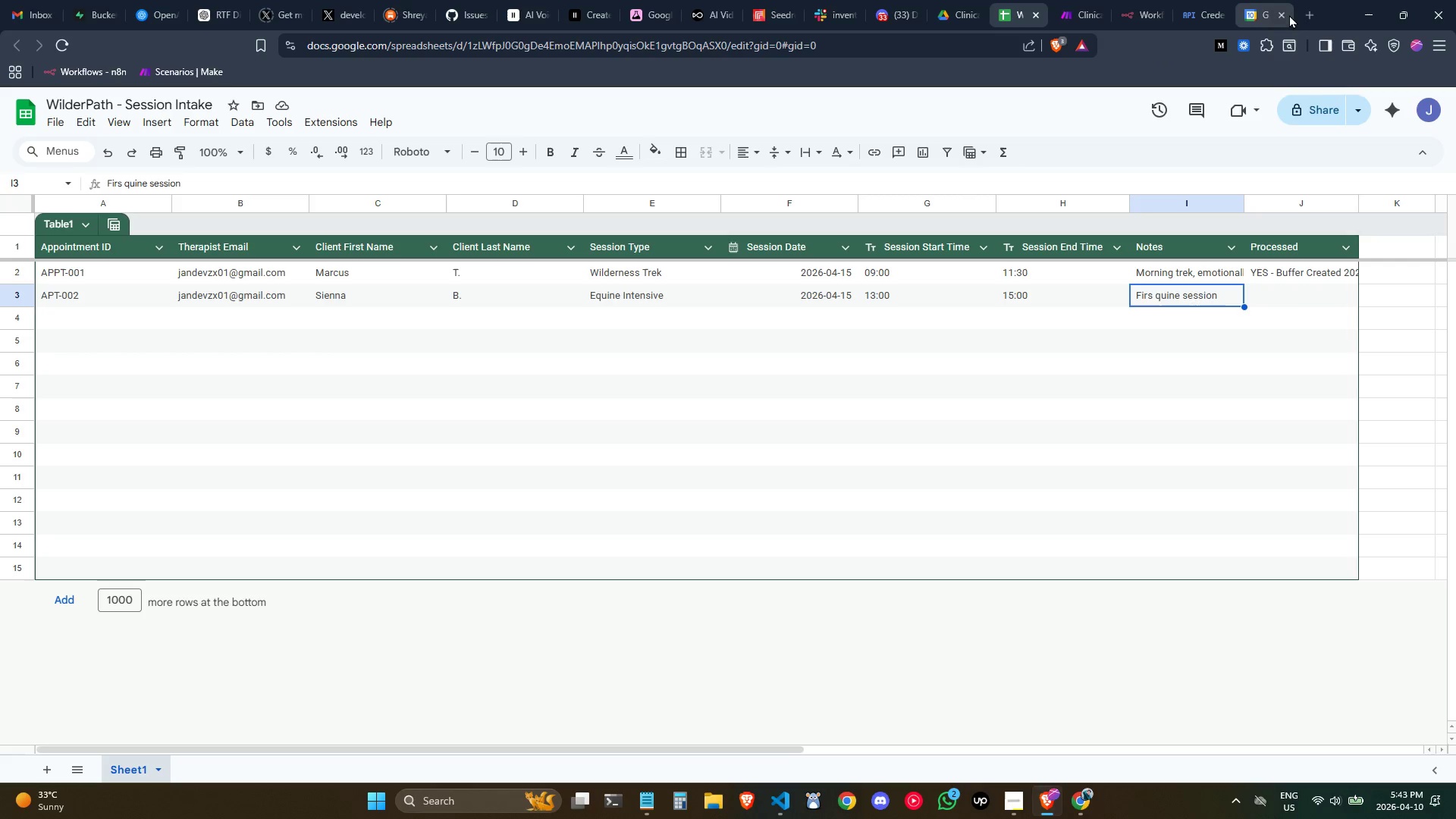 
left_click([1254, 2])
 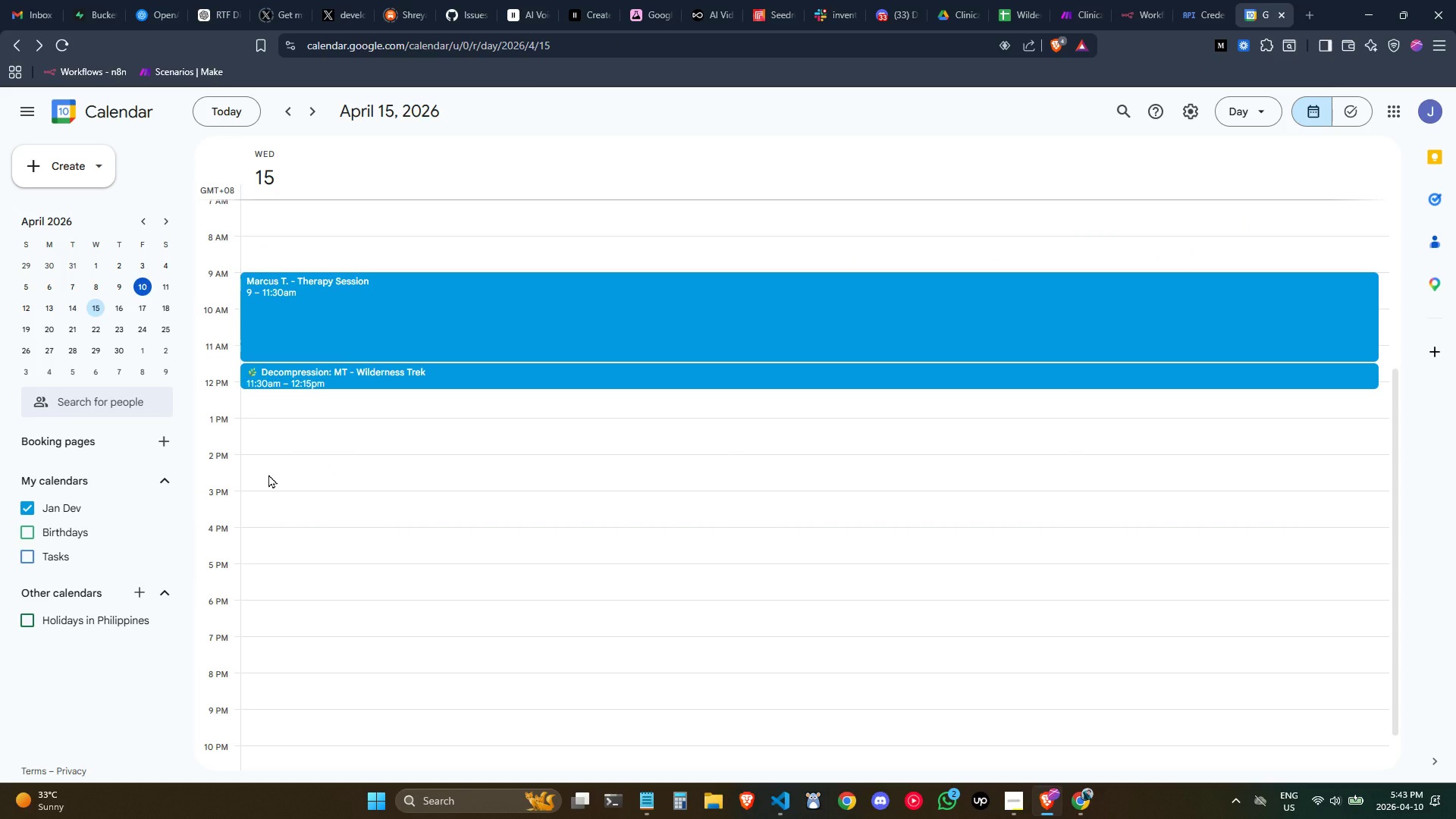 
wait(13.72)
 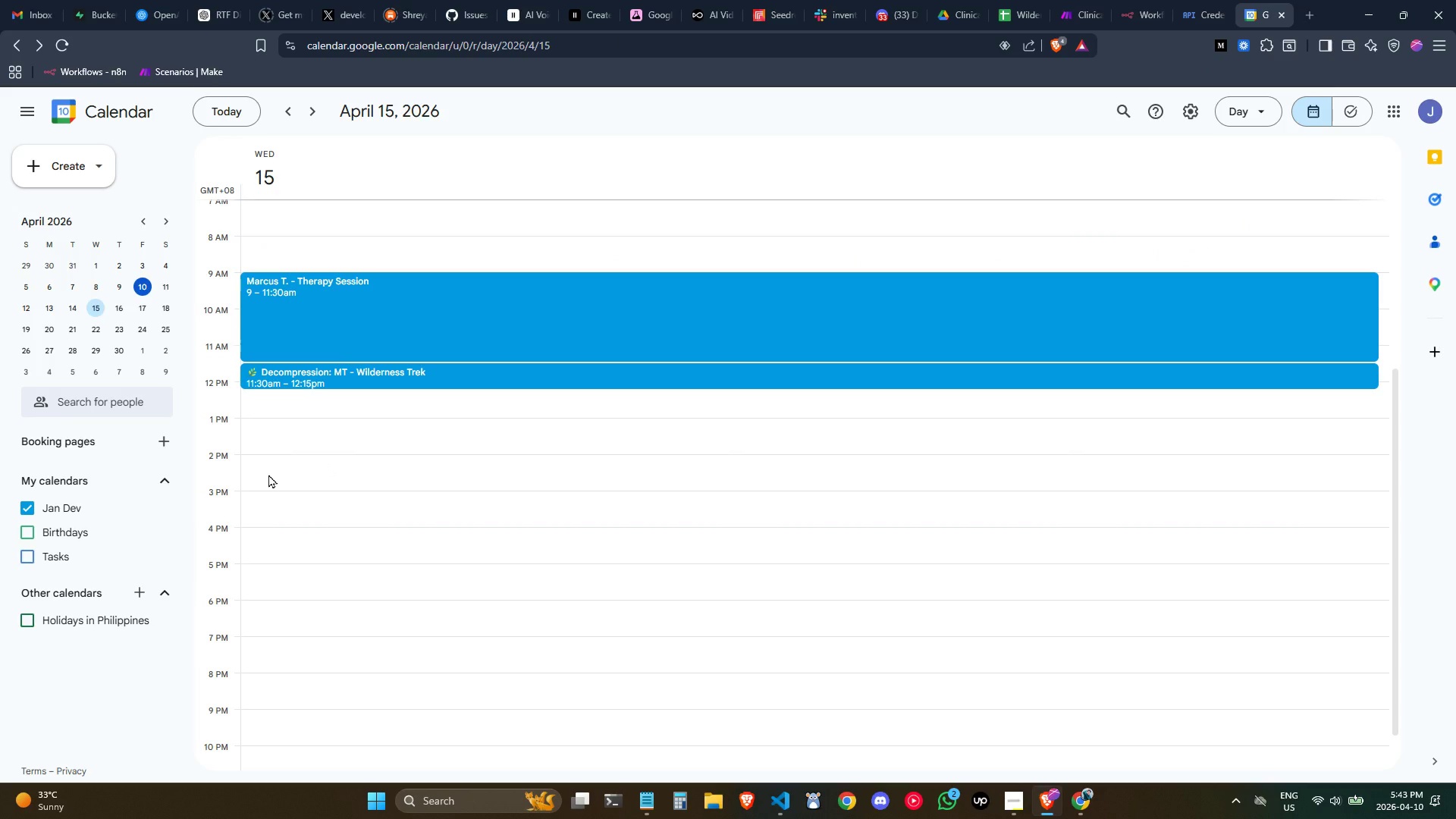 
left_click([251, 419])
 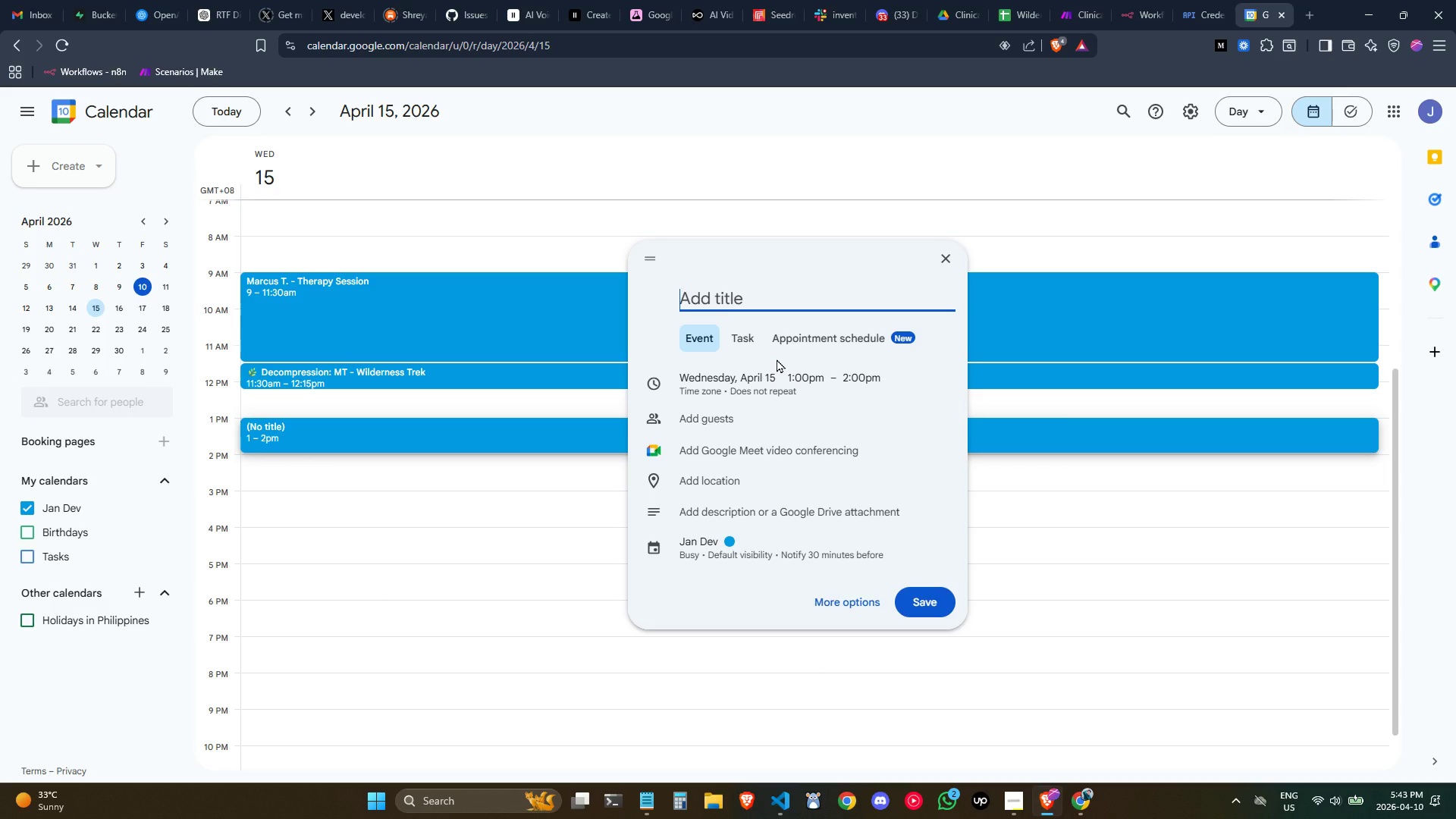 
wait(10.95)
 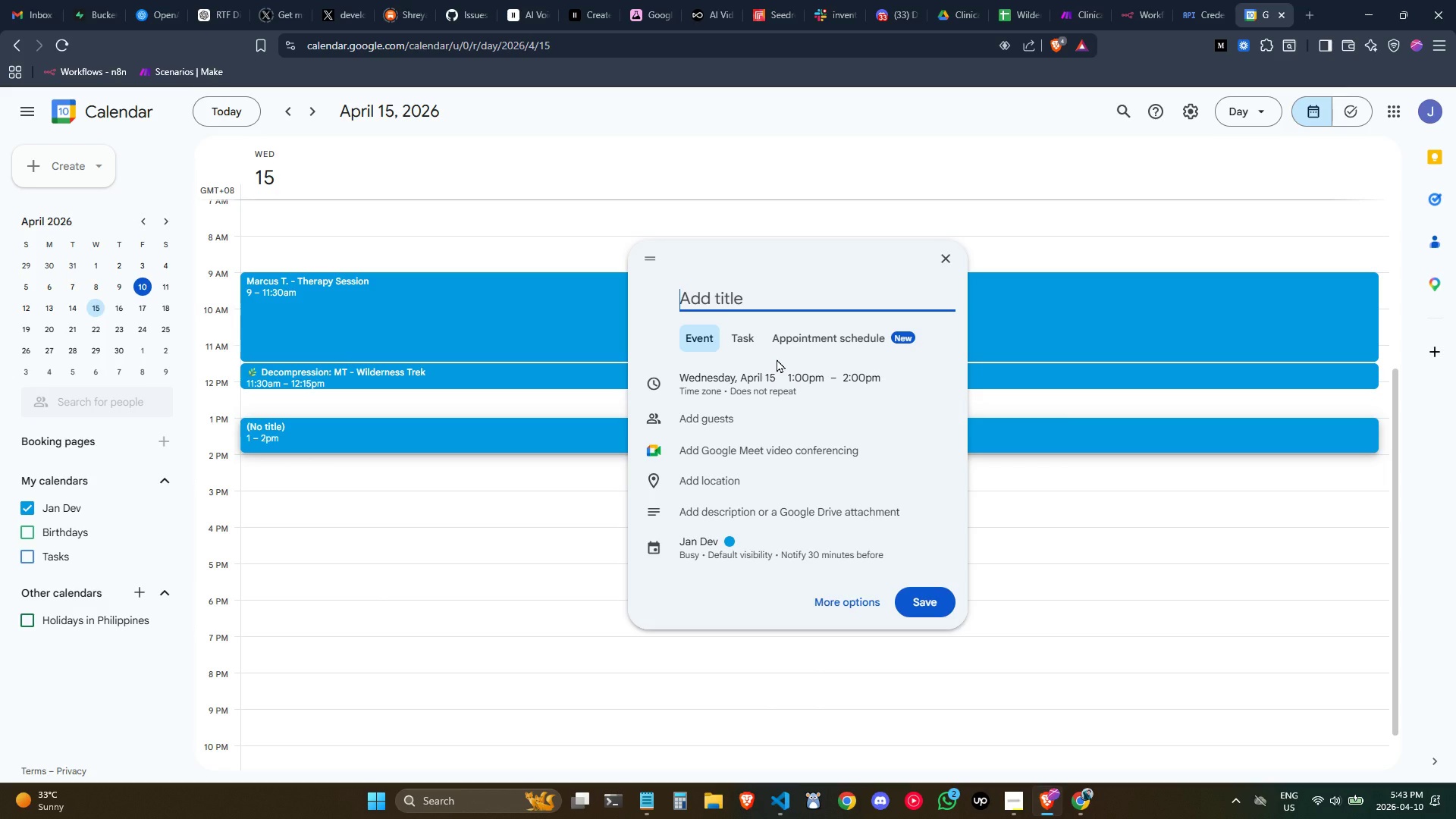 
left_click([994, 0])
 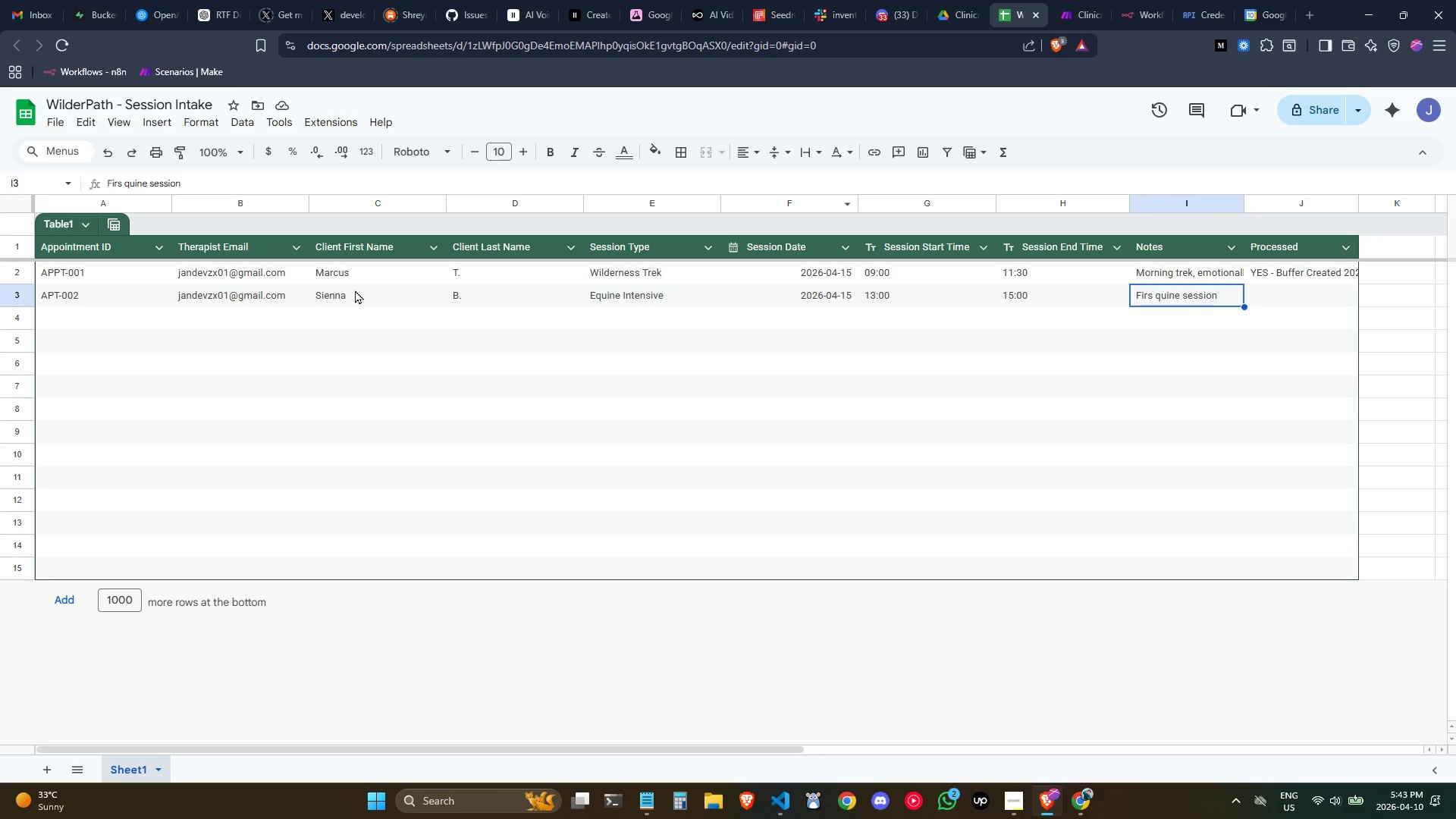 
left_click([361, 296])
 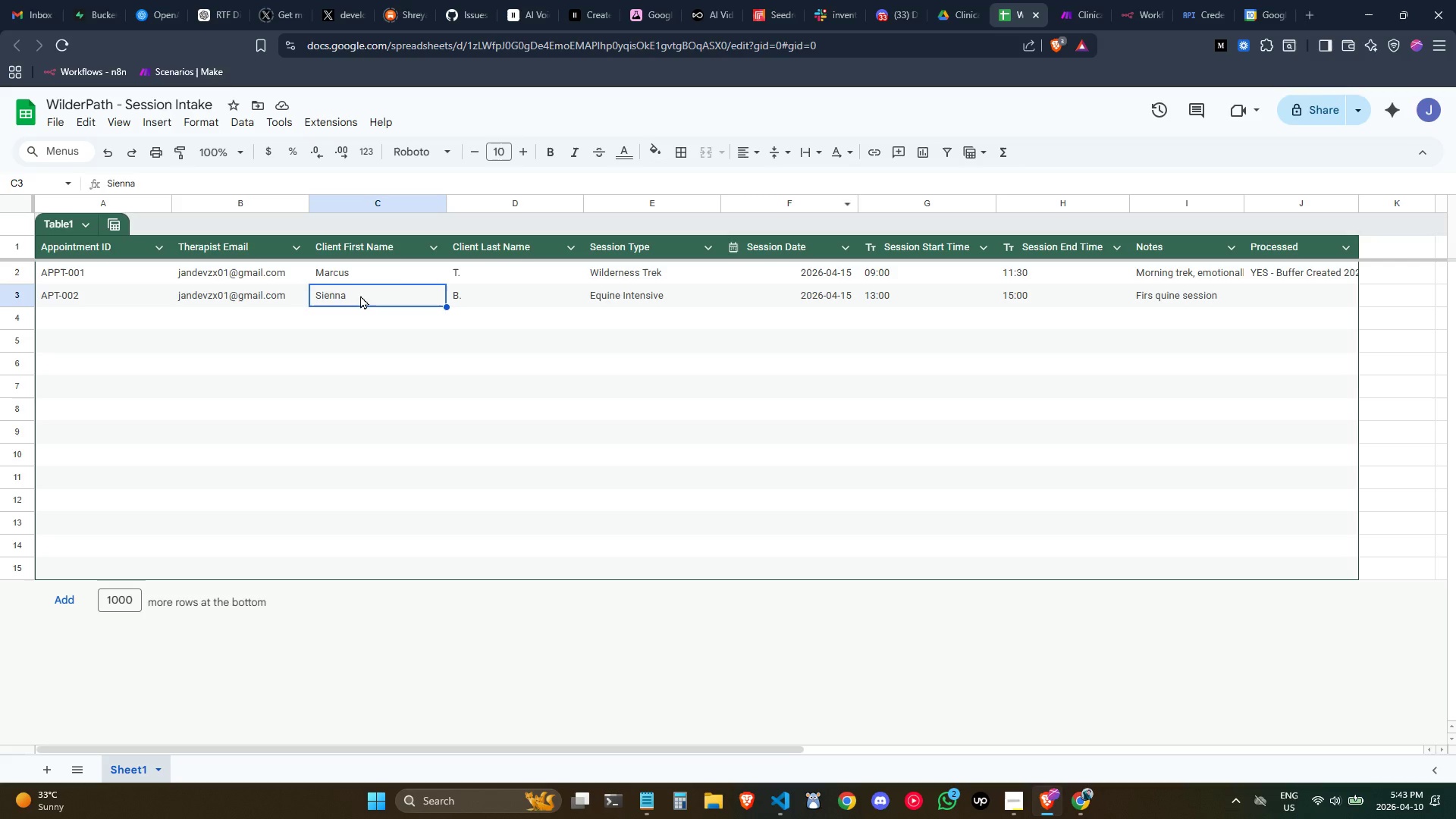 
key(Control+C)
 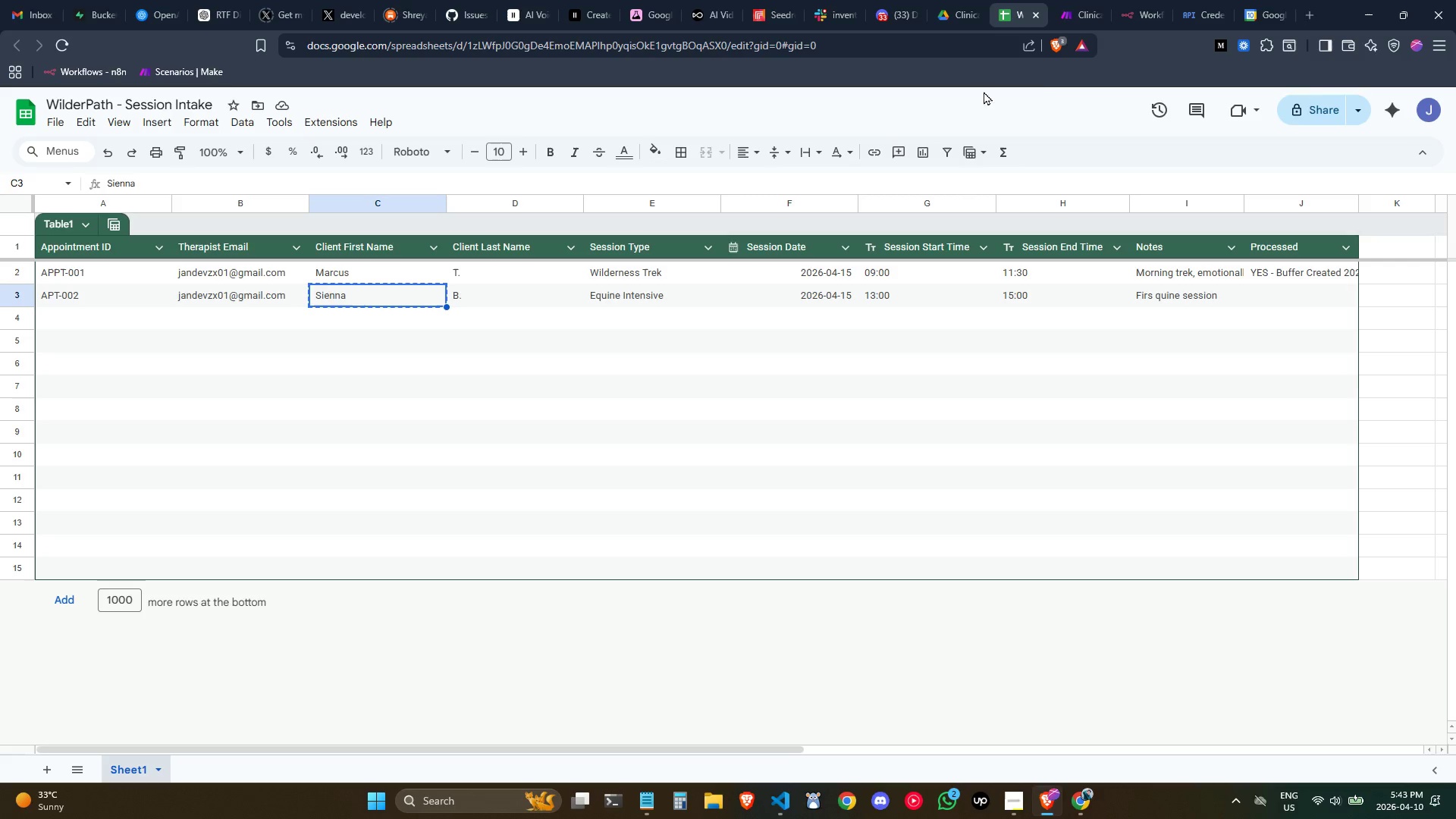 
key(Control+C)
 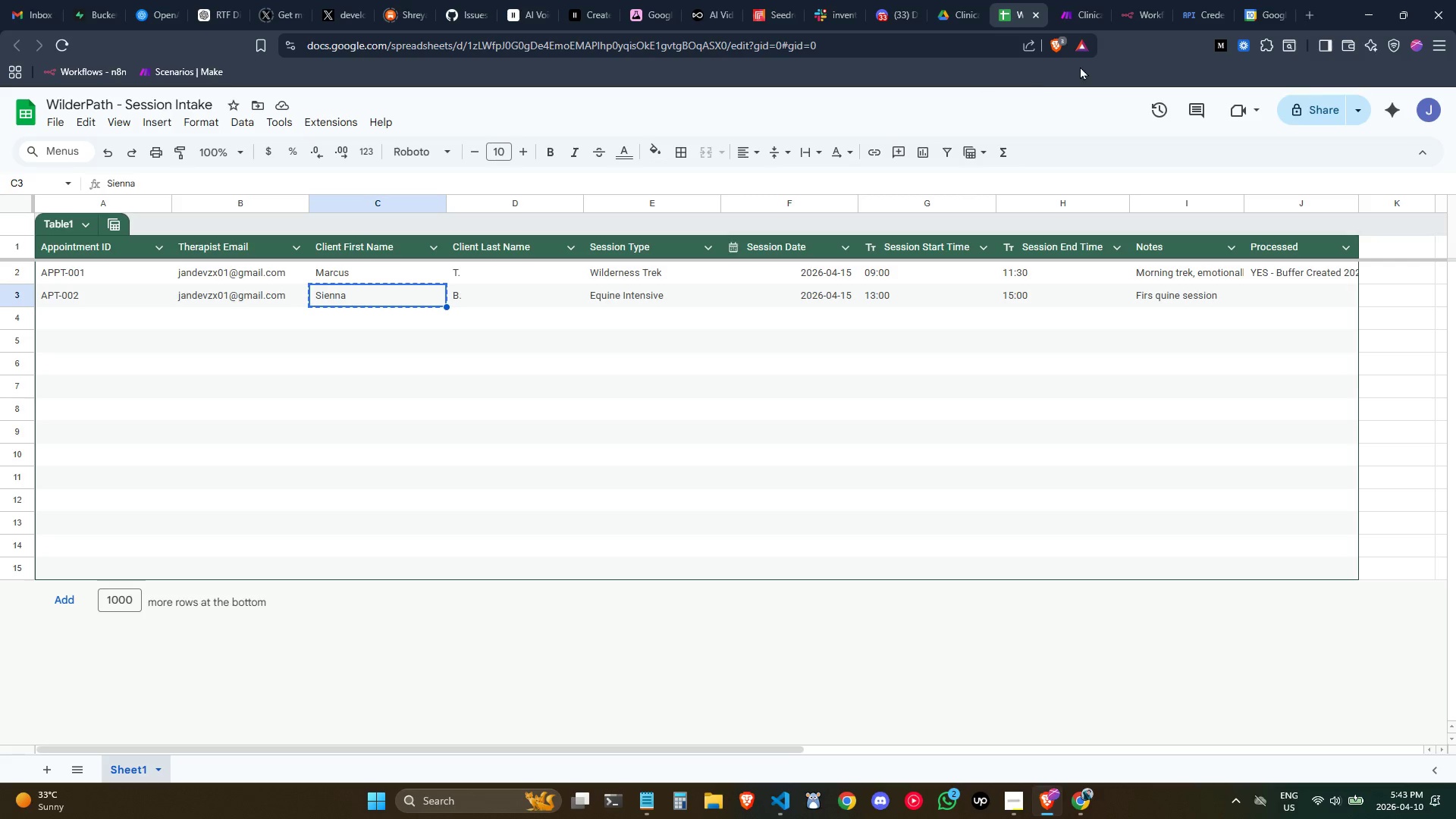 
key(Control+C)
 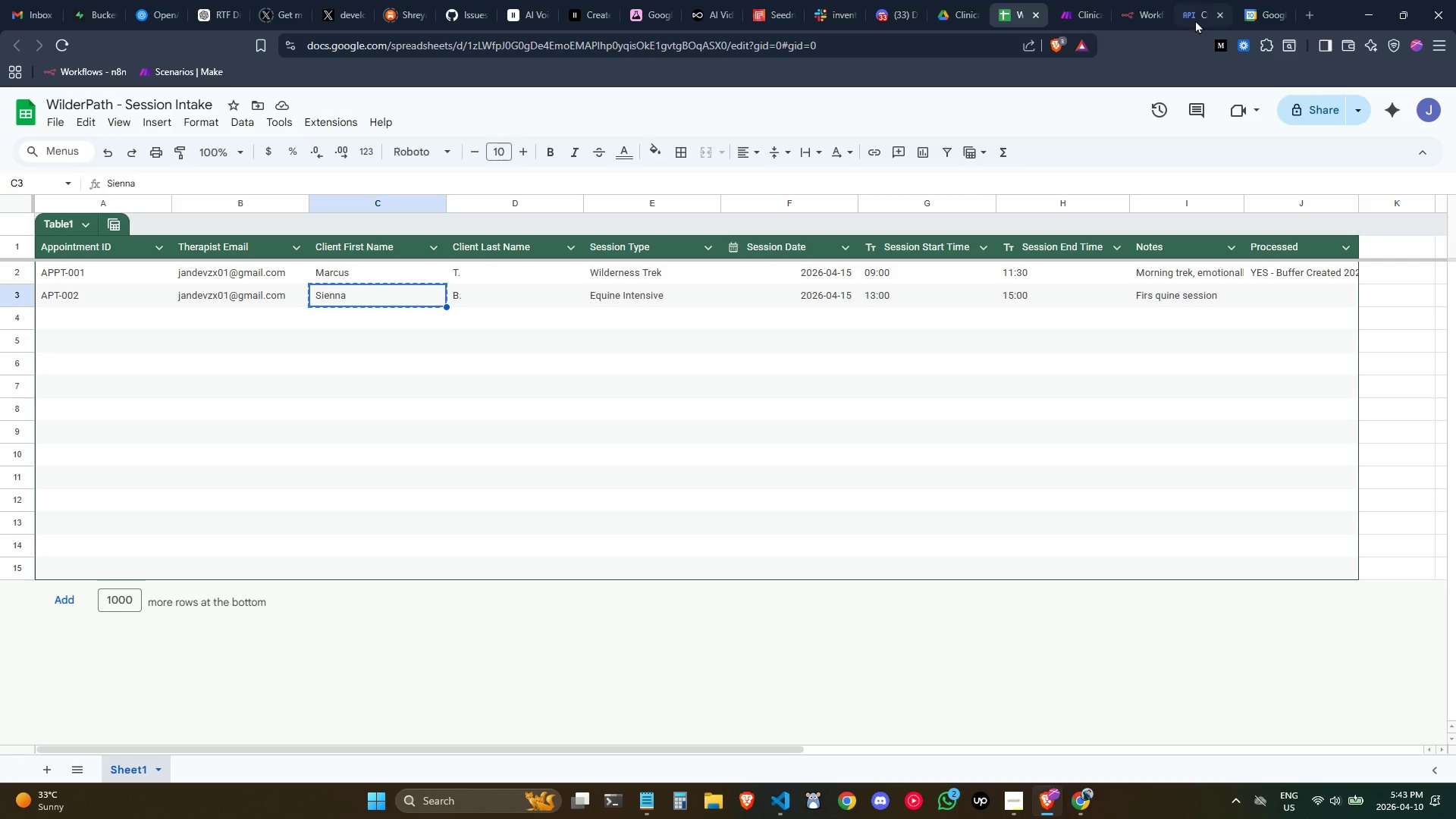 
key(Control+C)
 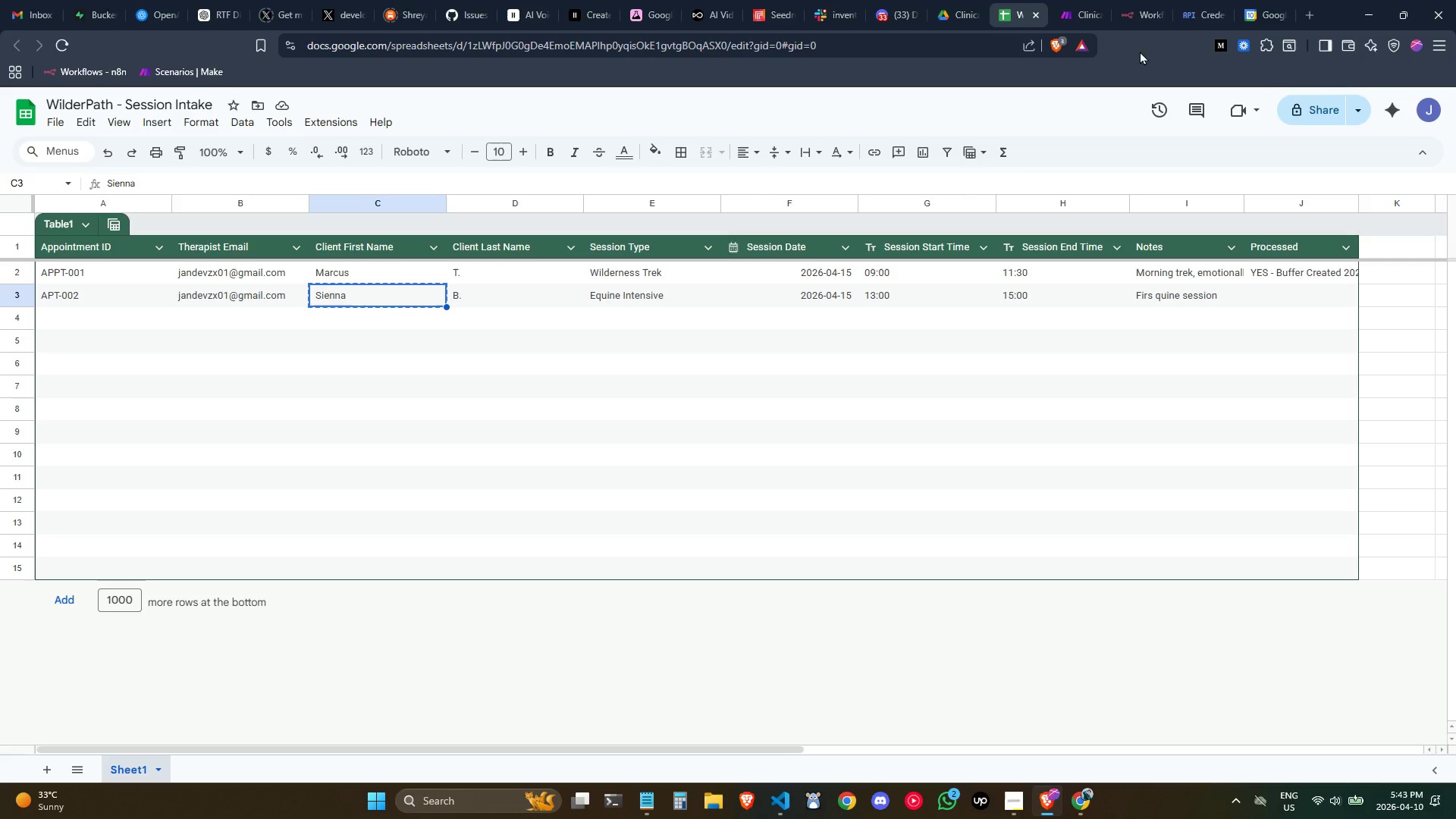 
left_click([1244, 10])
 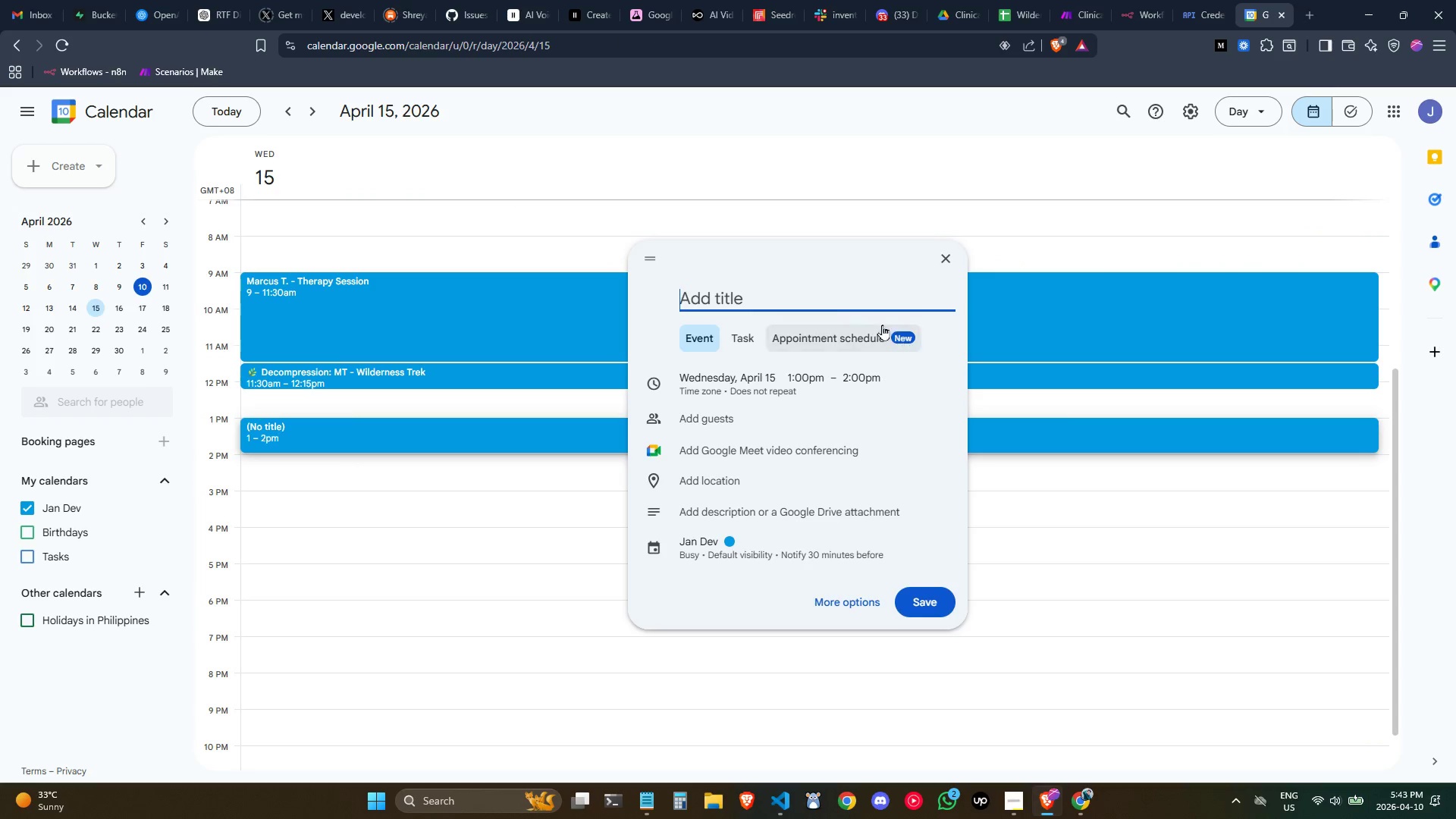 
key(Control+Shift+ShiftLeft)
 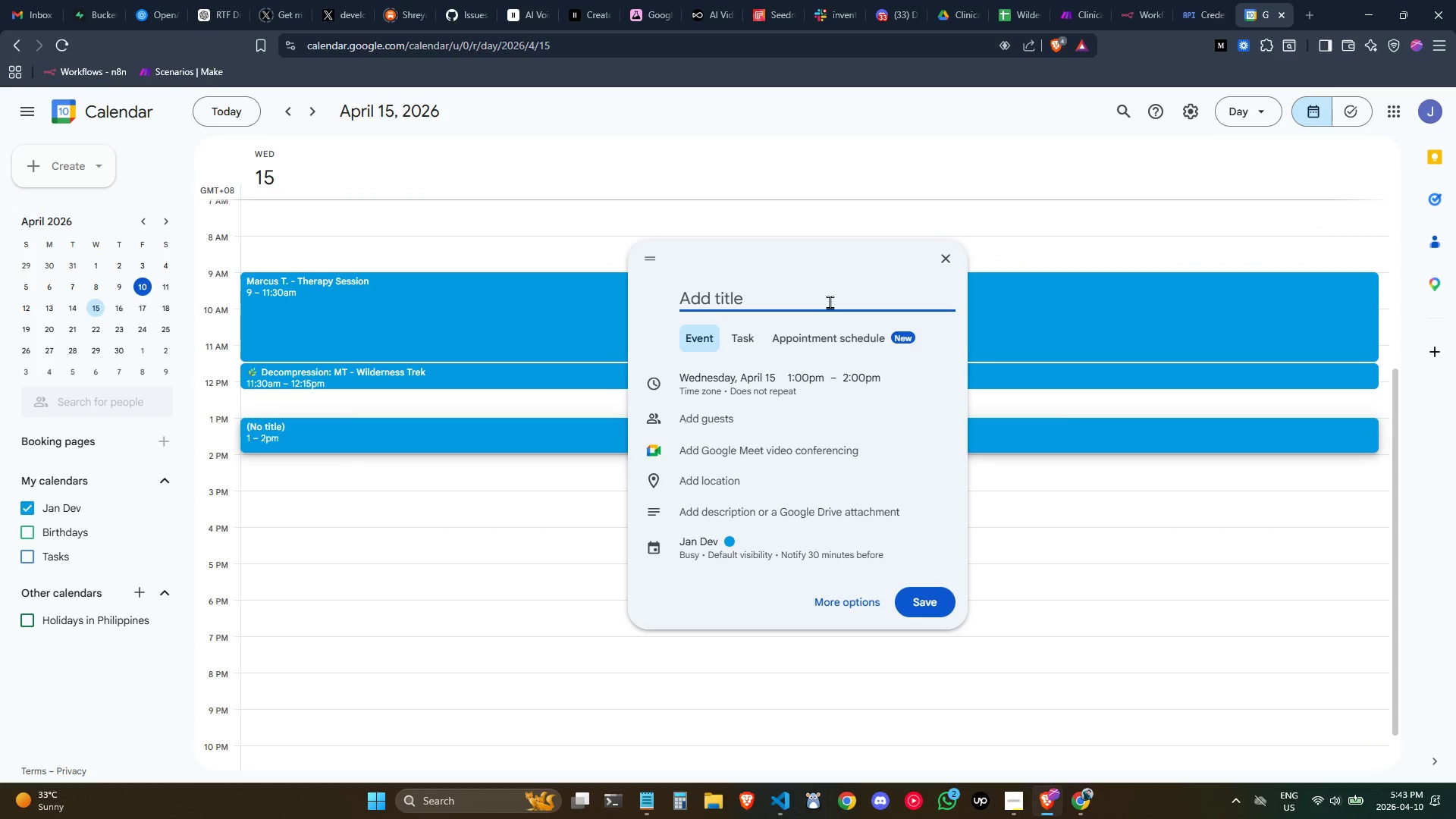 
key(Control+Shift+V)
 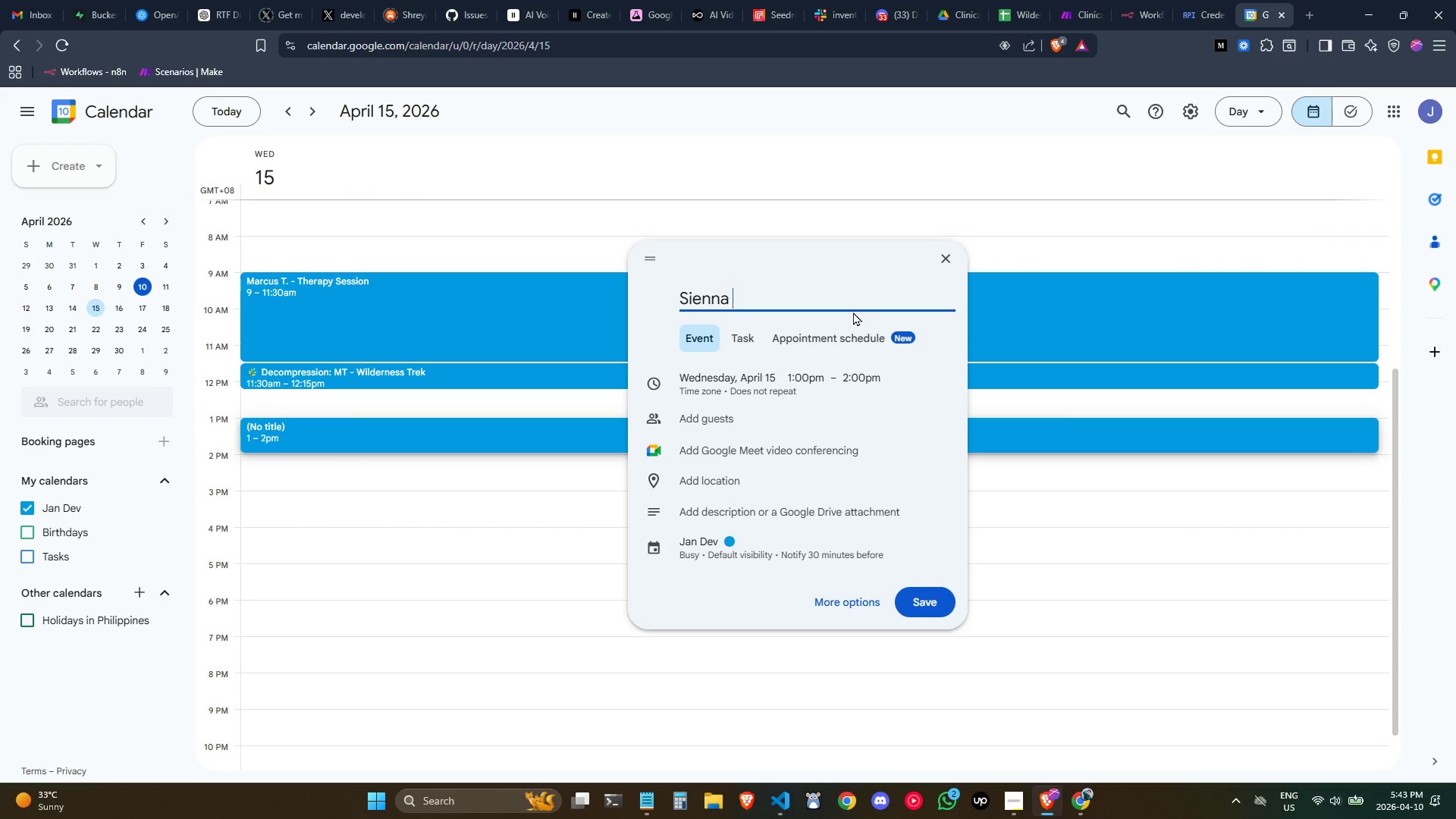 
type( B. 0)
key(Backspace)
type(- Therapy Session)
 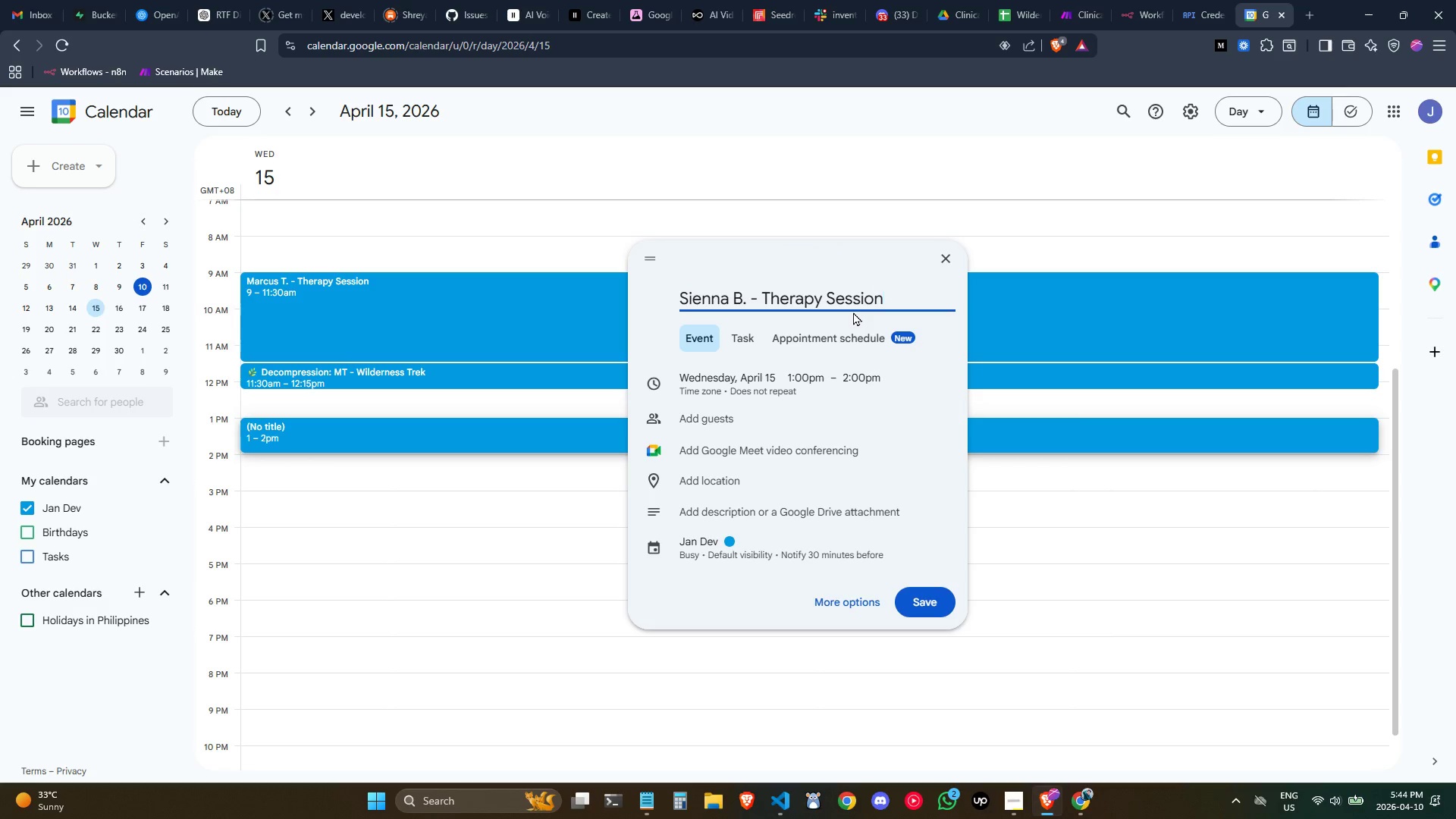 
wait(5.58)
 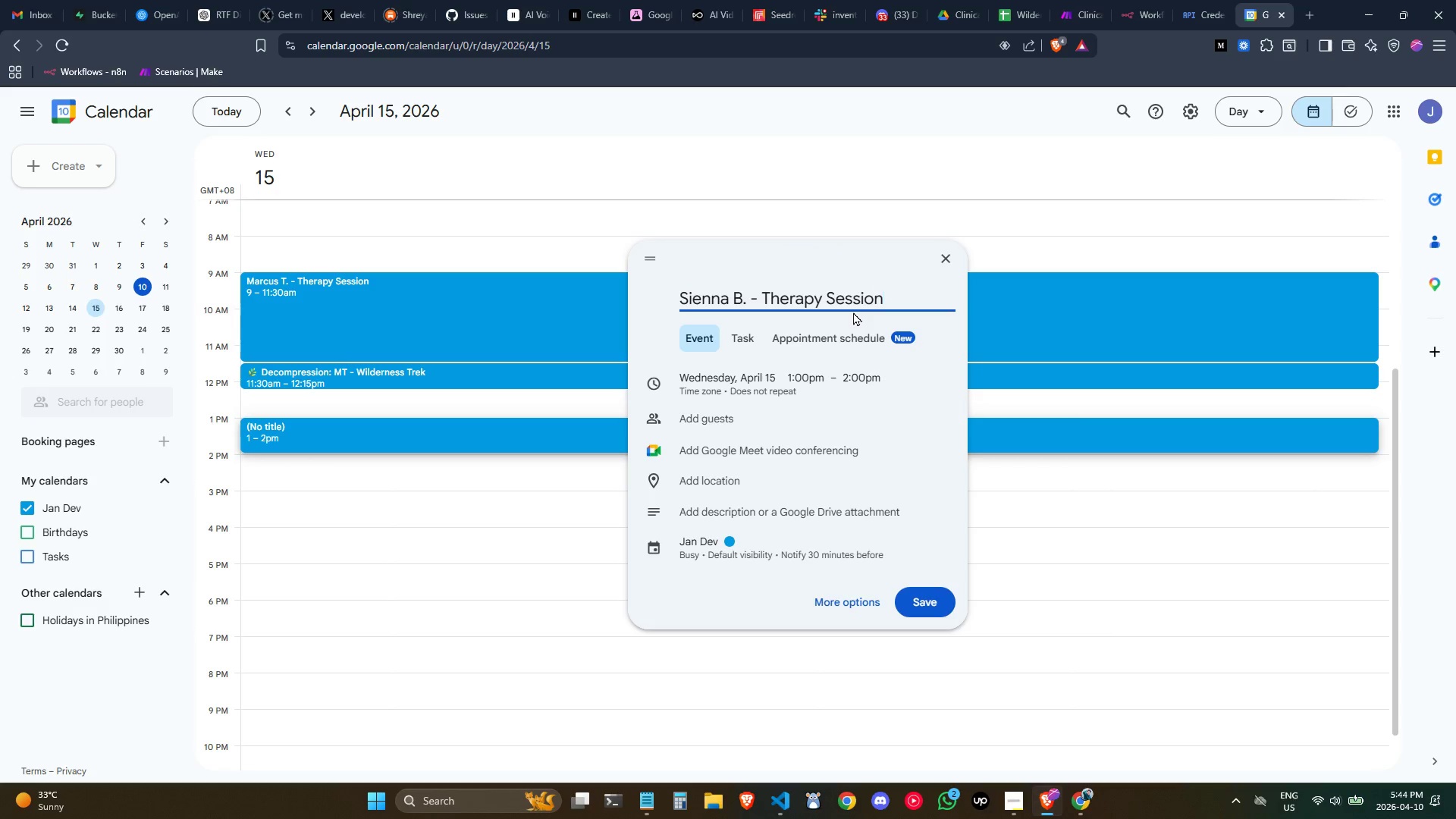 
left_click([855, 379])
 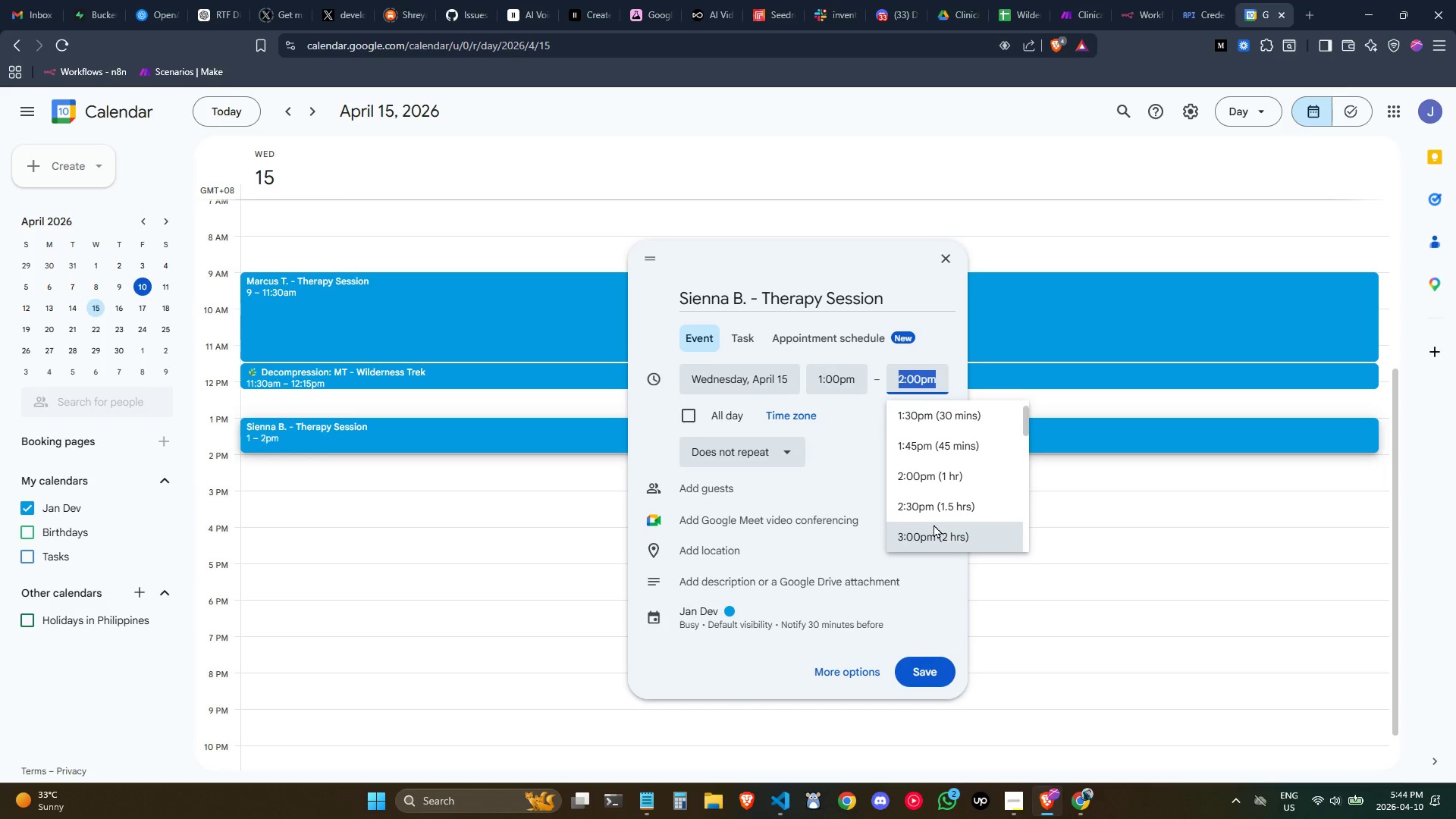 
left_click([936, 525])
 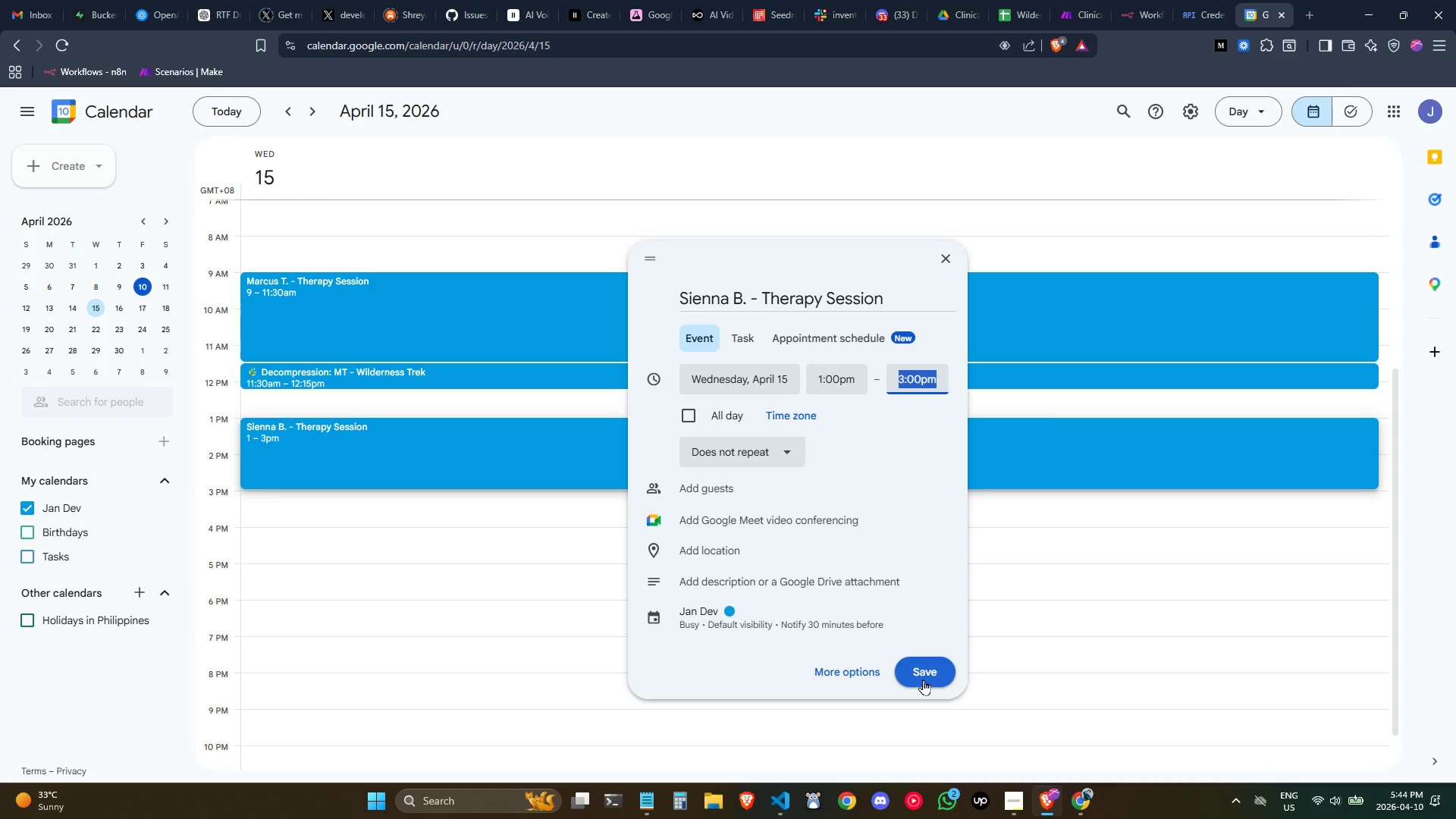 
wait(17.51)
 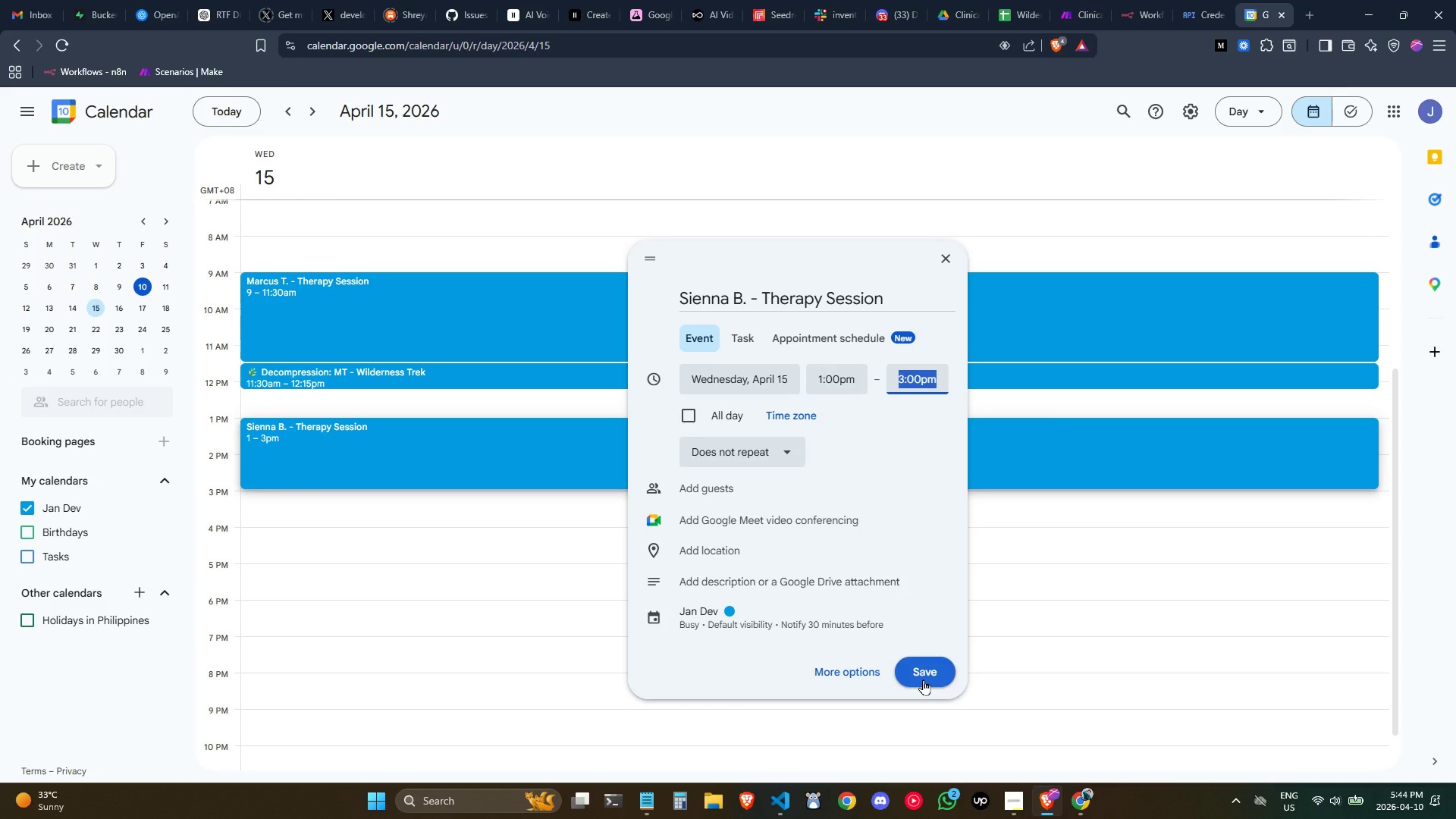 
left_click_drag(start_coordinate=[927, 667], to_coordinate=[932, 669])
 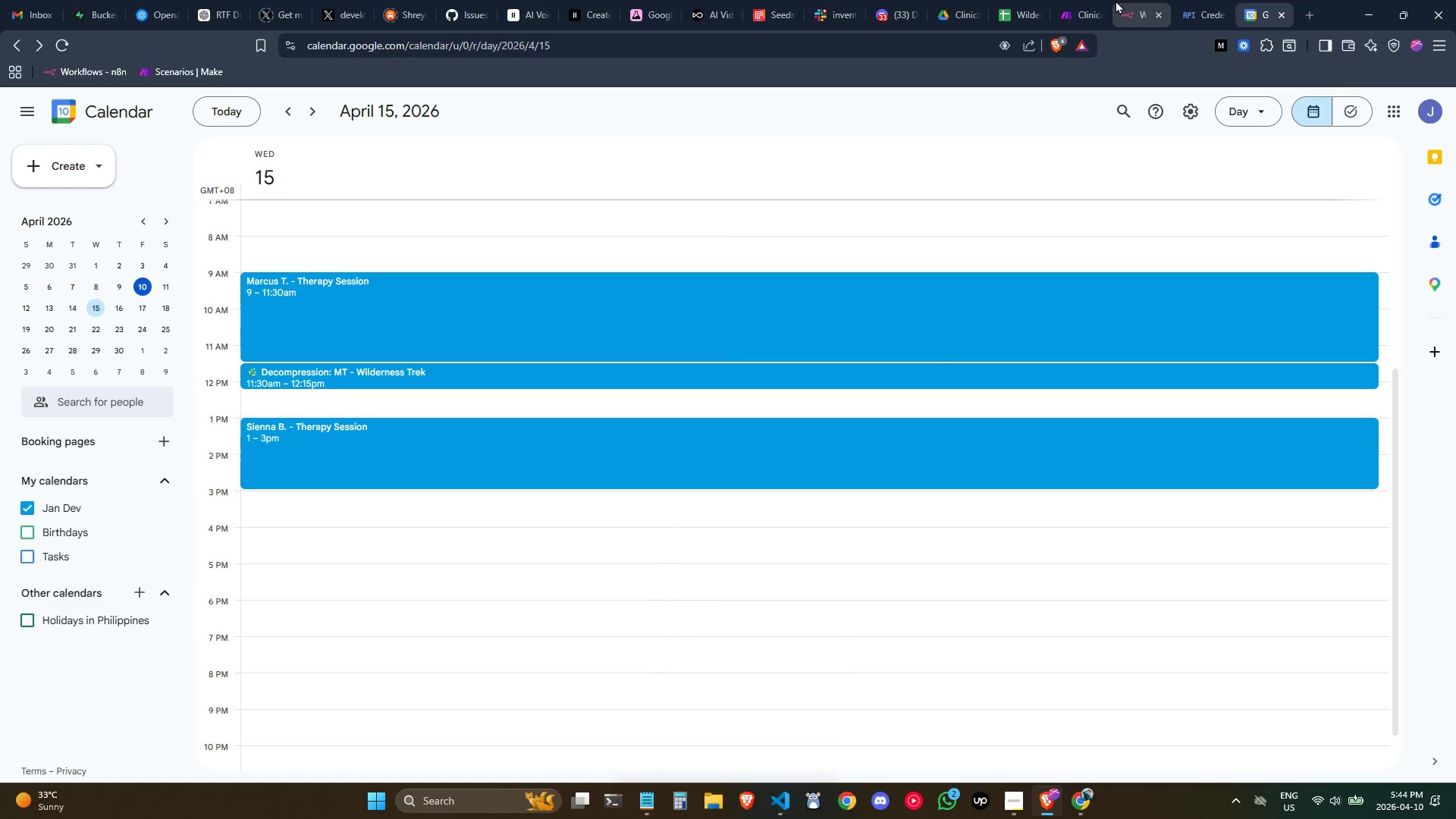 
left_click([1069, 0])
 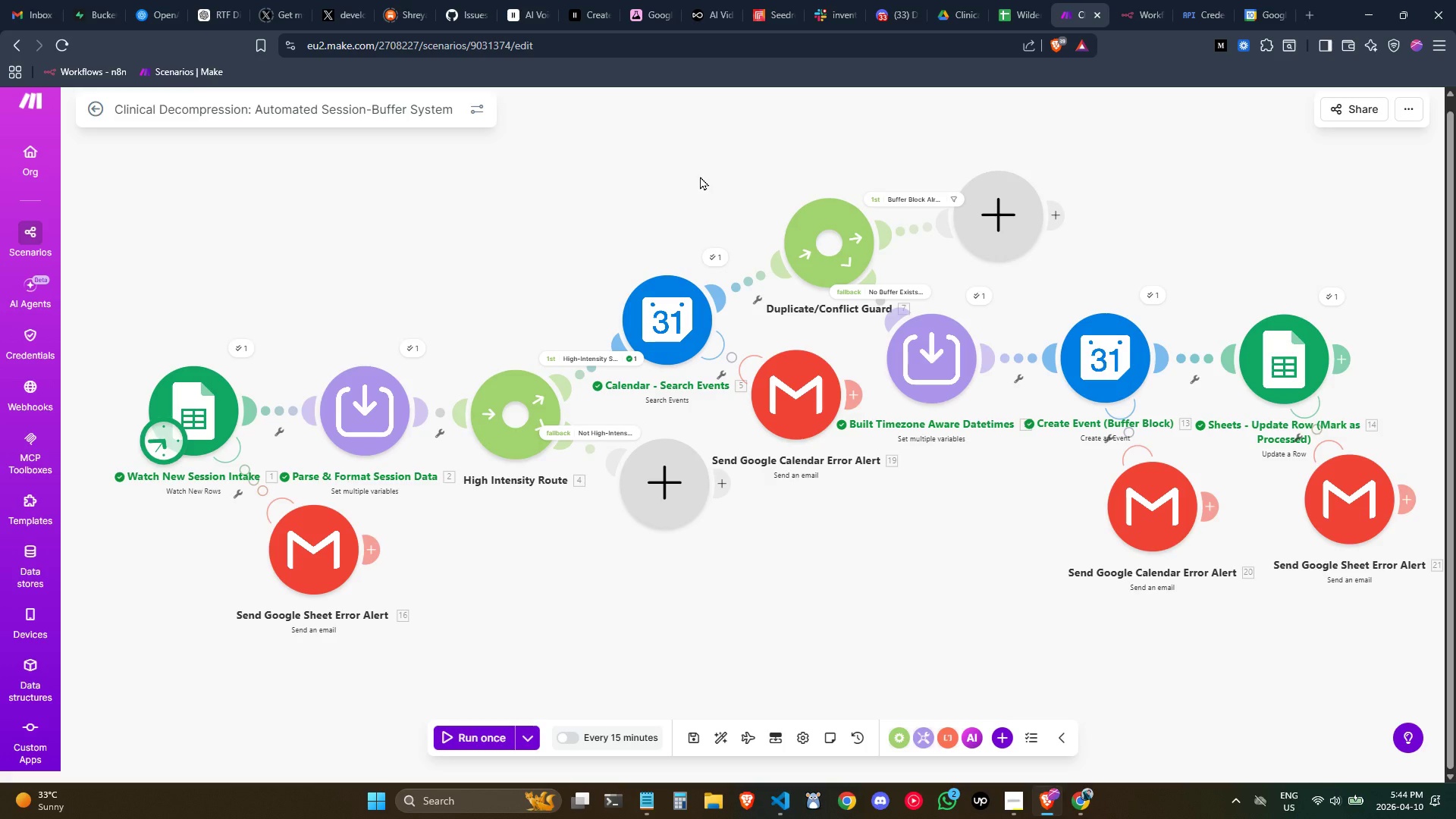 
wait(9.98)
 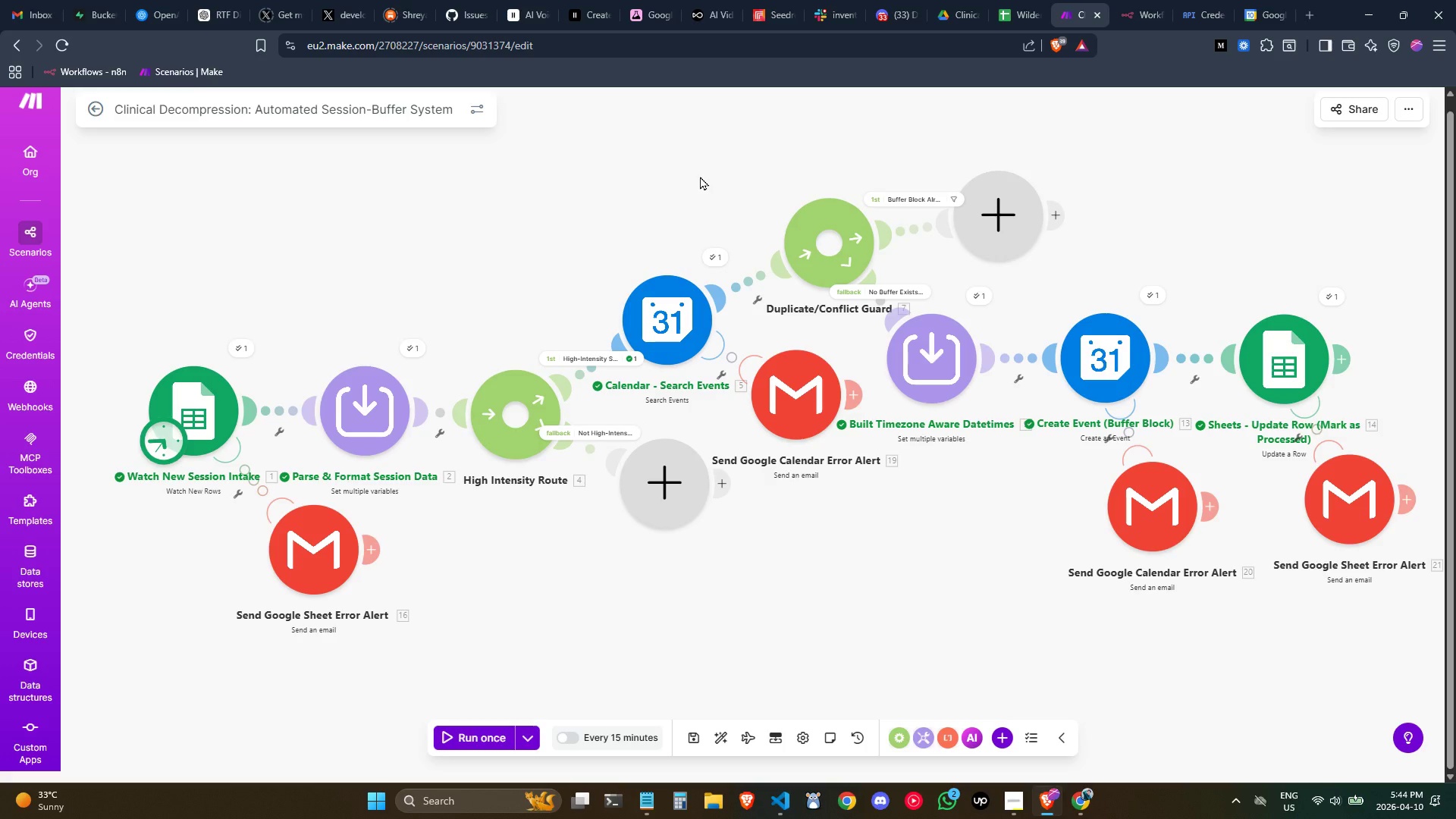 
key(Meta+Shift+MetaLeft)
 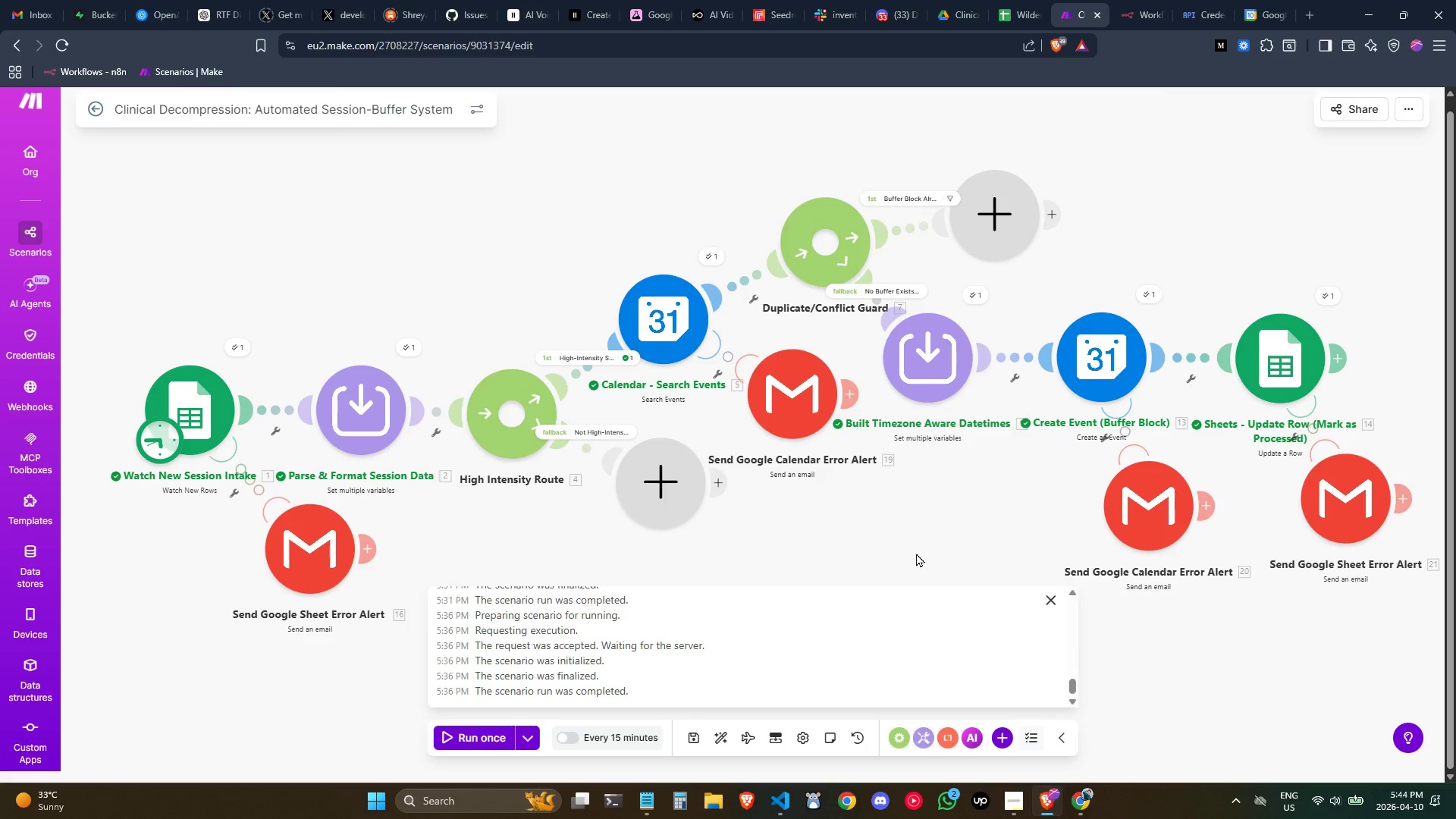 
key(Meta+Shift+S)
 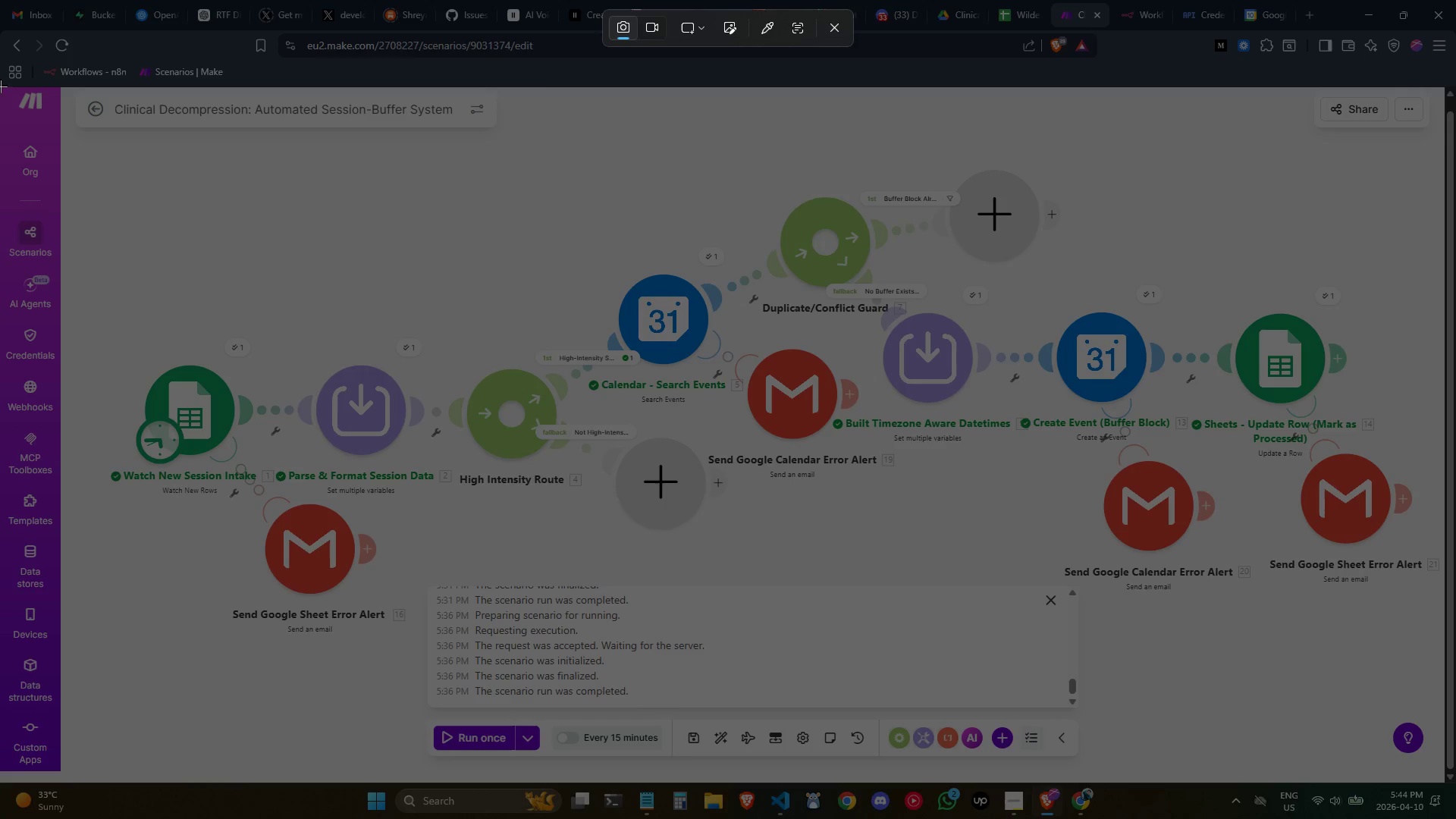 
left_click_drag(start_coordinate=[0, 86], to_coordinate=[1450, 783])
 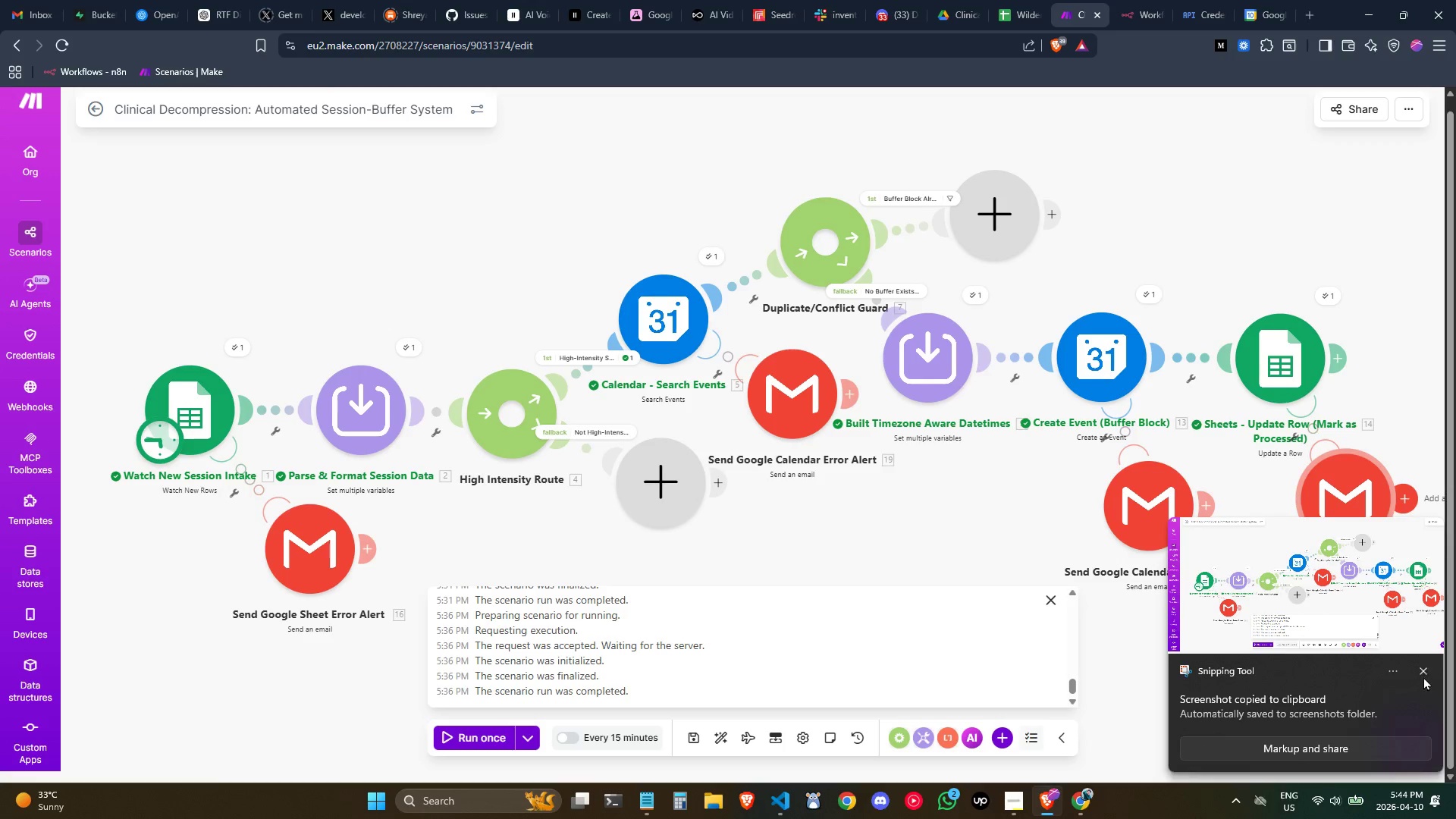 
left_click([1426, 669])
 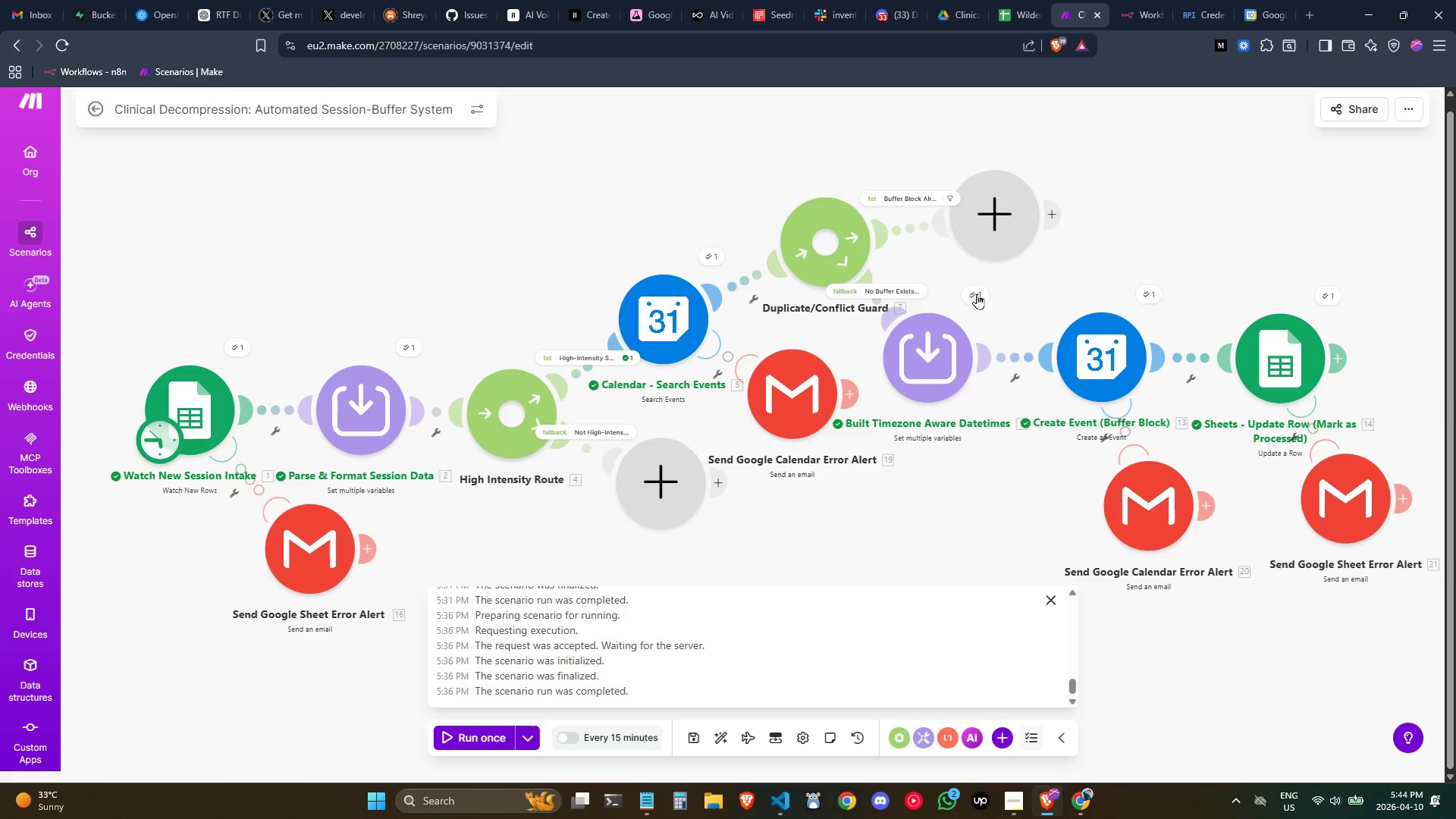 
wait(8.69)
 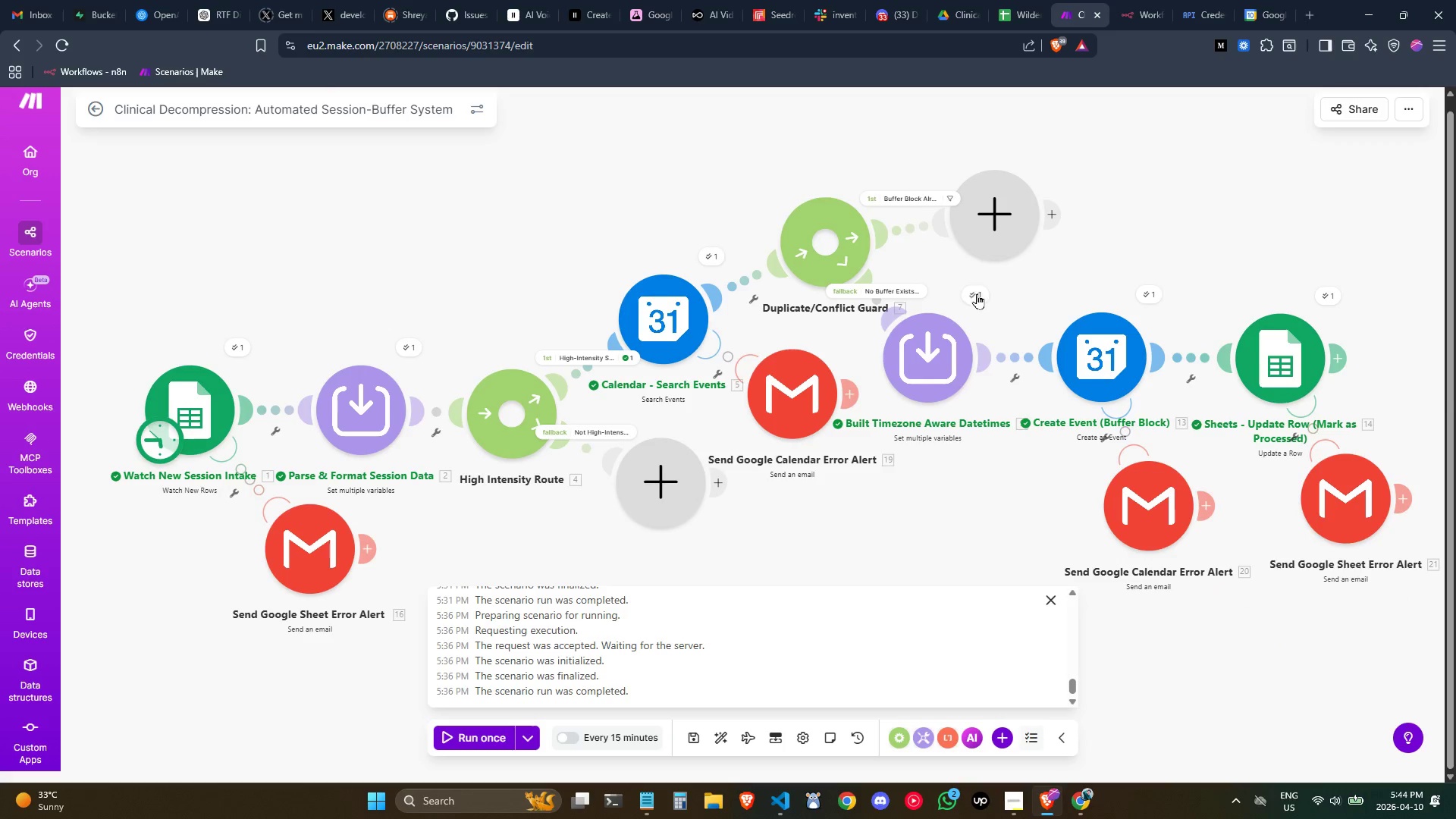 
left_click([585, 362])
 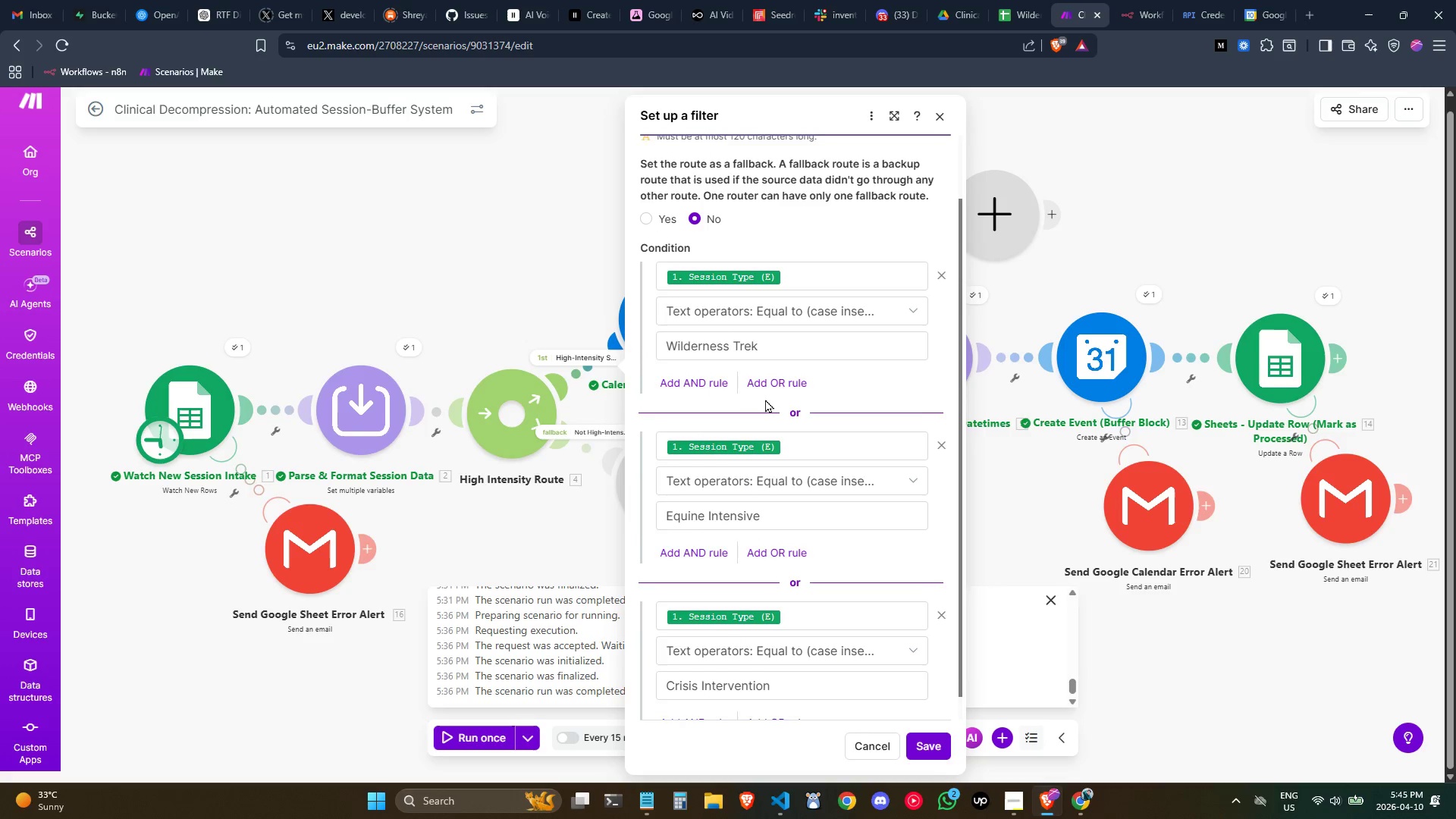 
wait(10.16)
 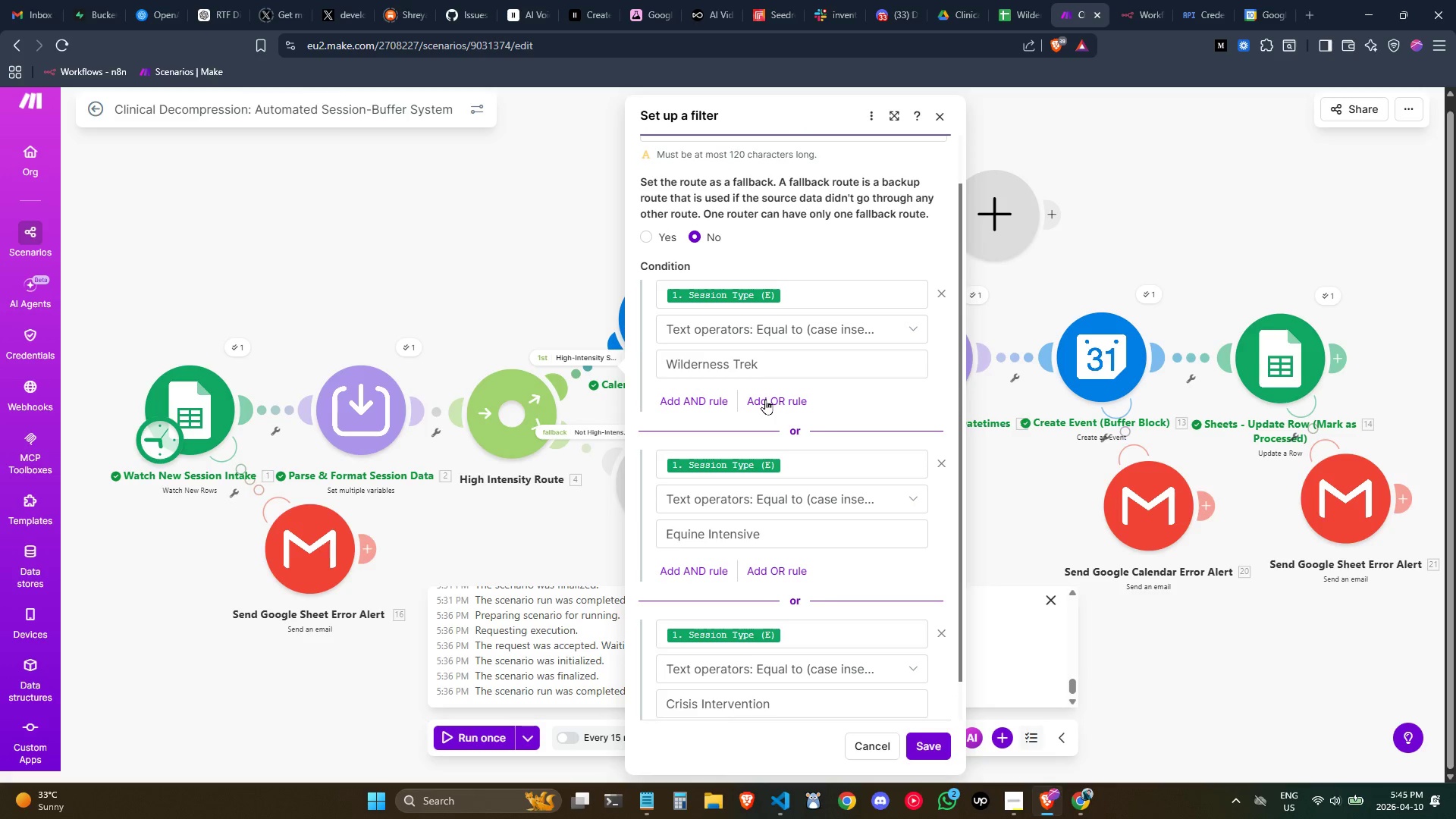 
key(Meta+Shift+S)
 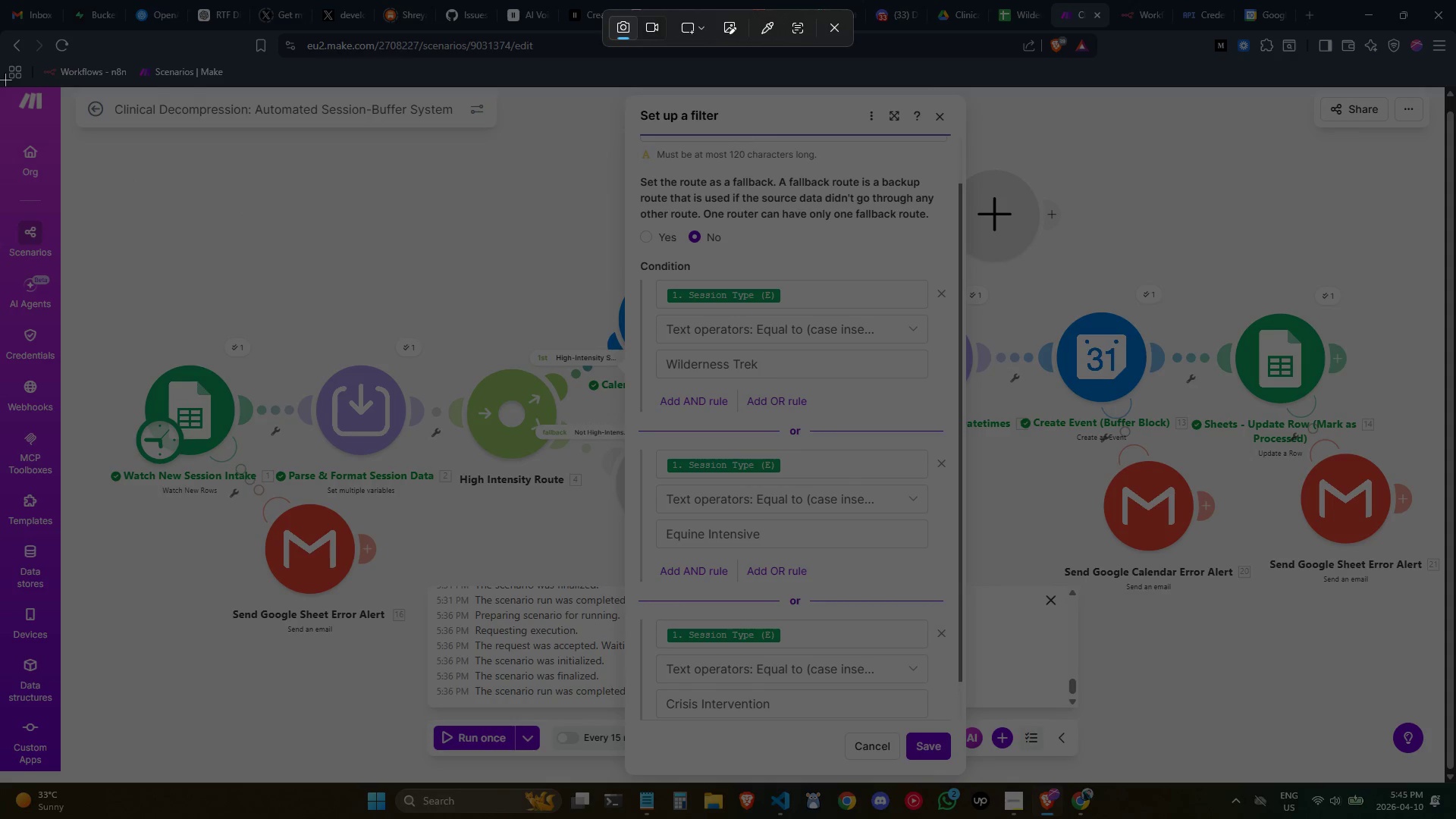 
left_click_drag(start_coordinate=[0, 86], to_coordinate=[1455, 786])
 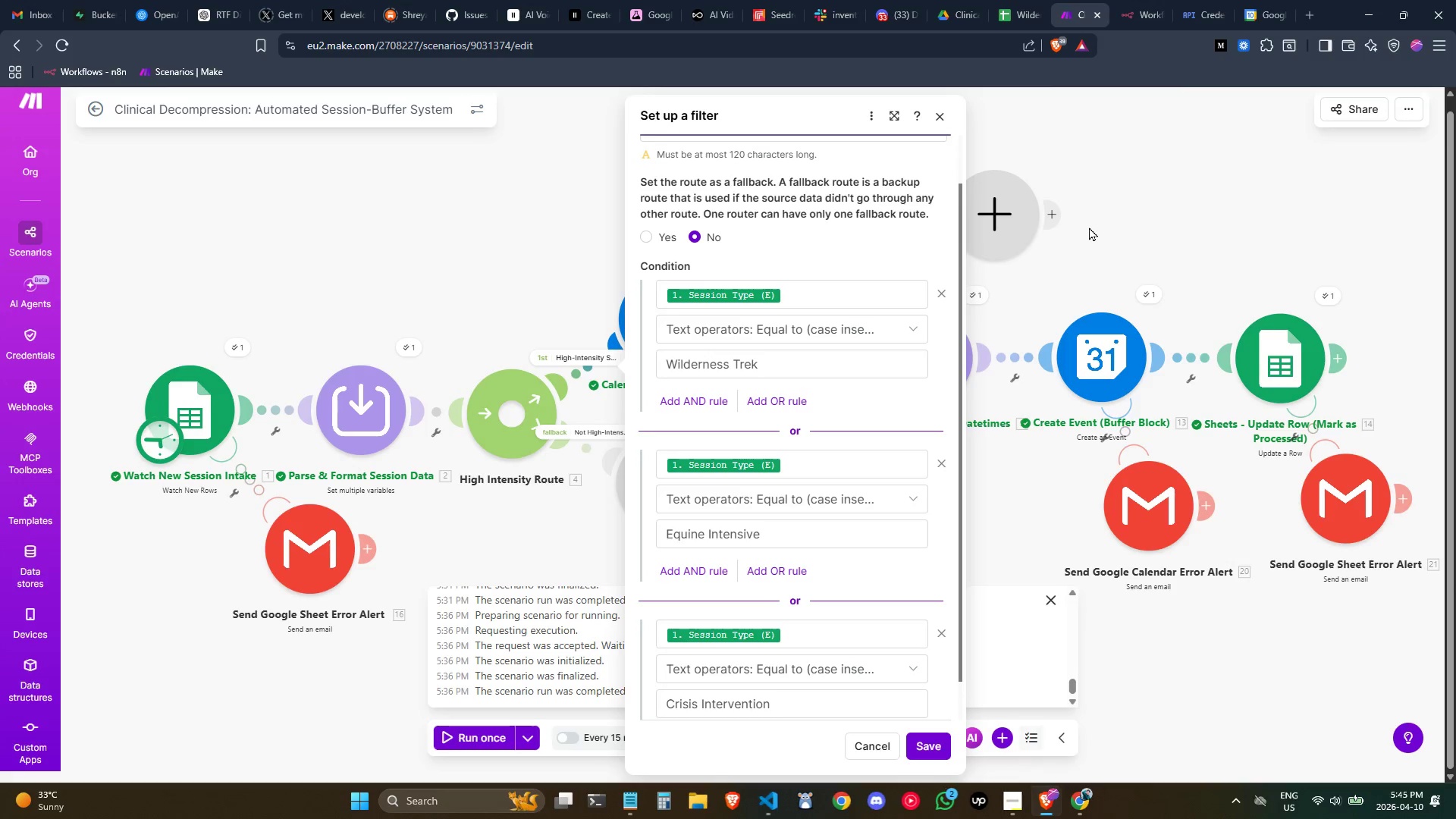 
left_click([1125, 215])
 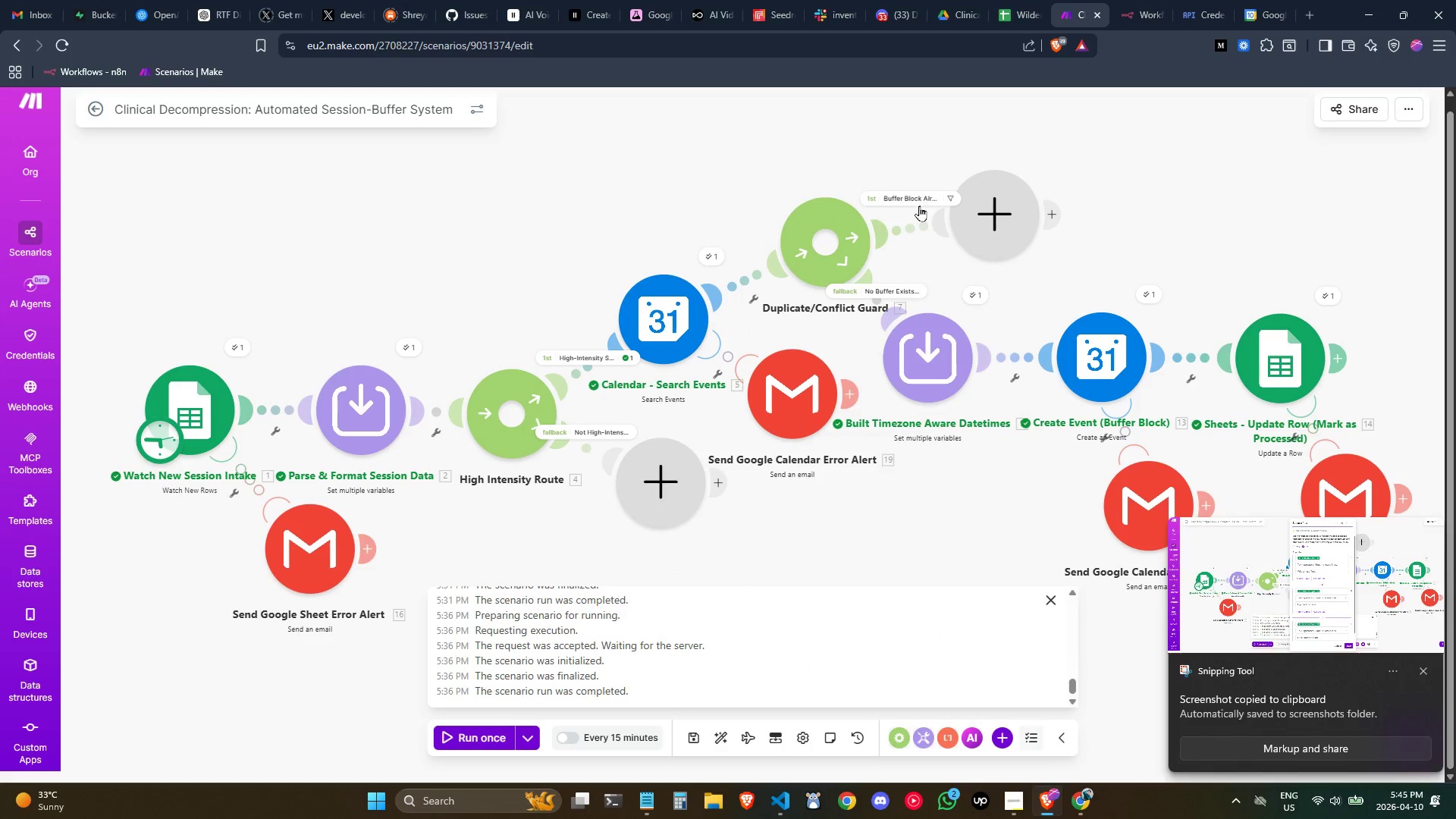 
left_click([916, 204])
 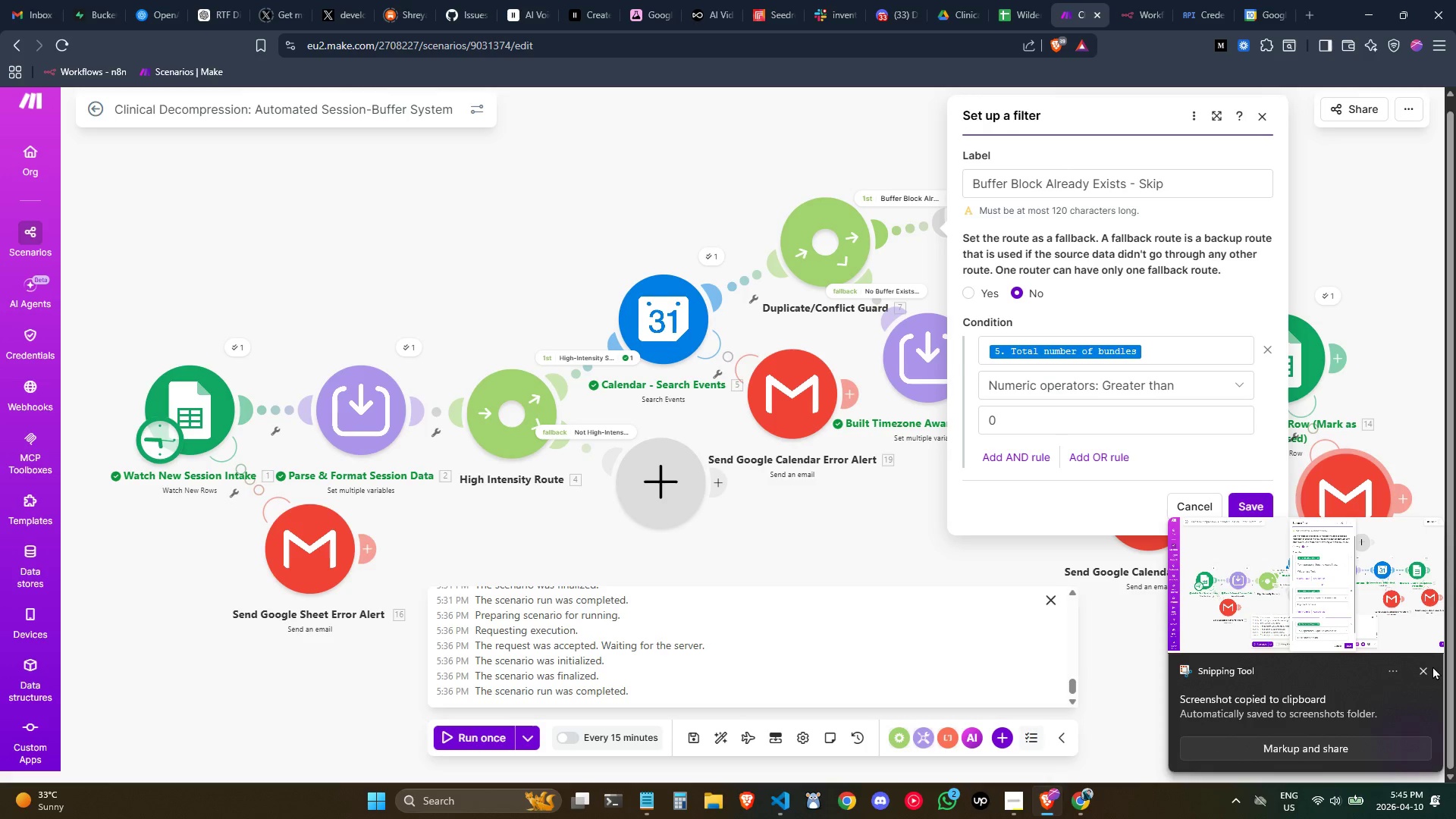 
left_click([1421, 665])
 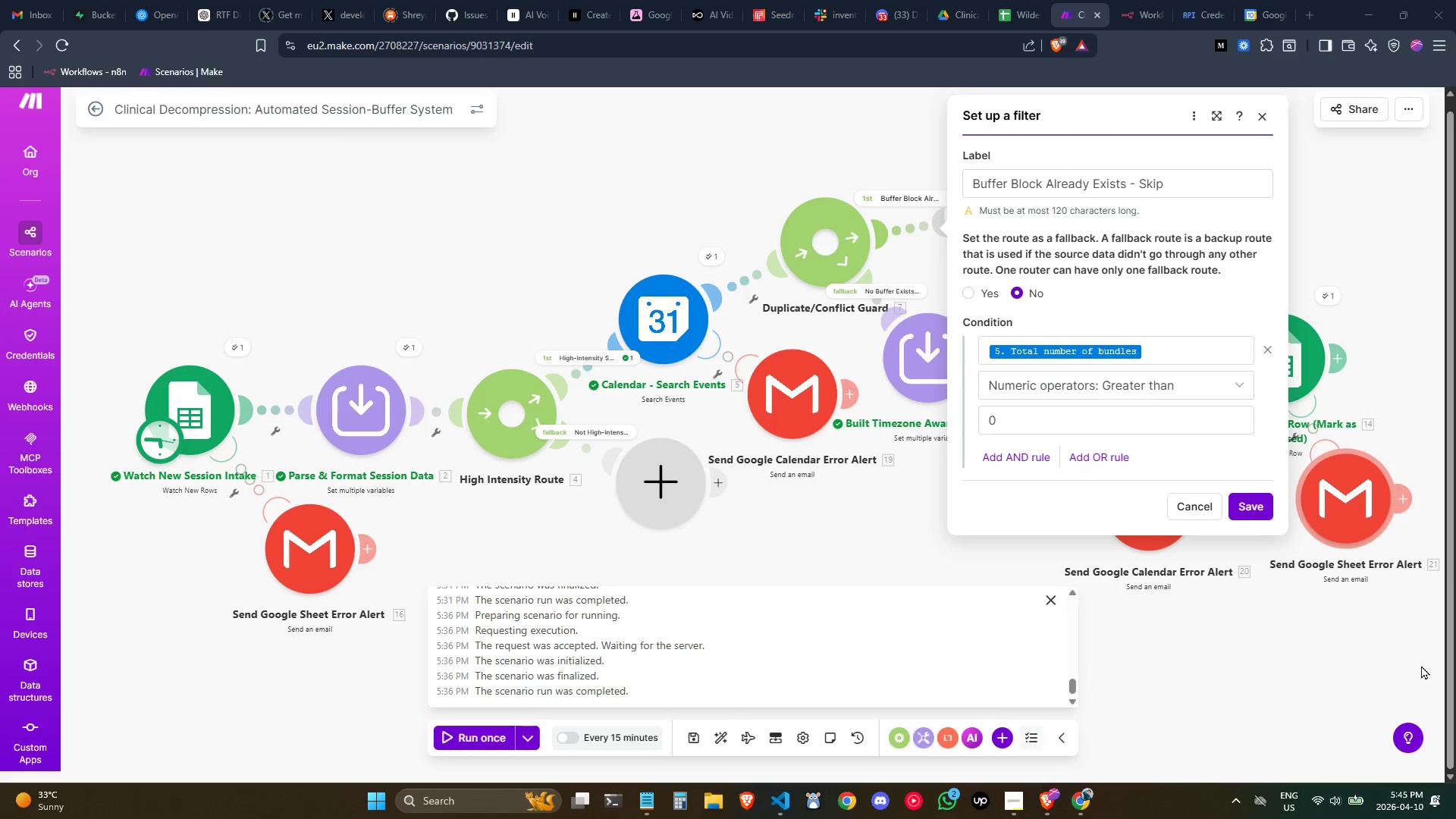 
key(Meta+MetaLeft)
 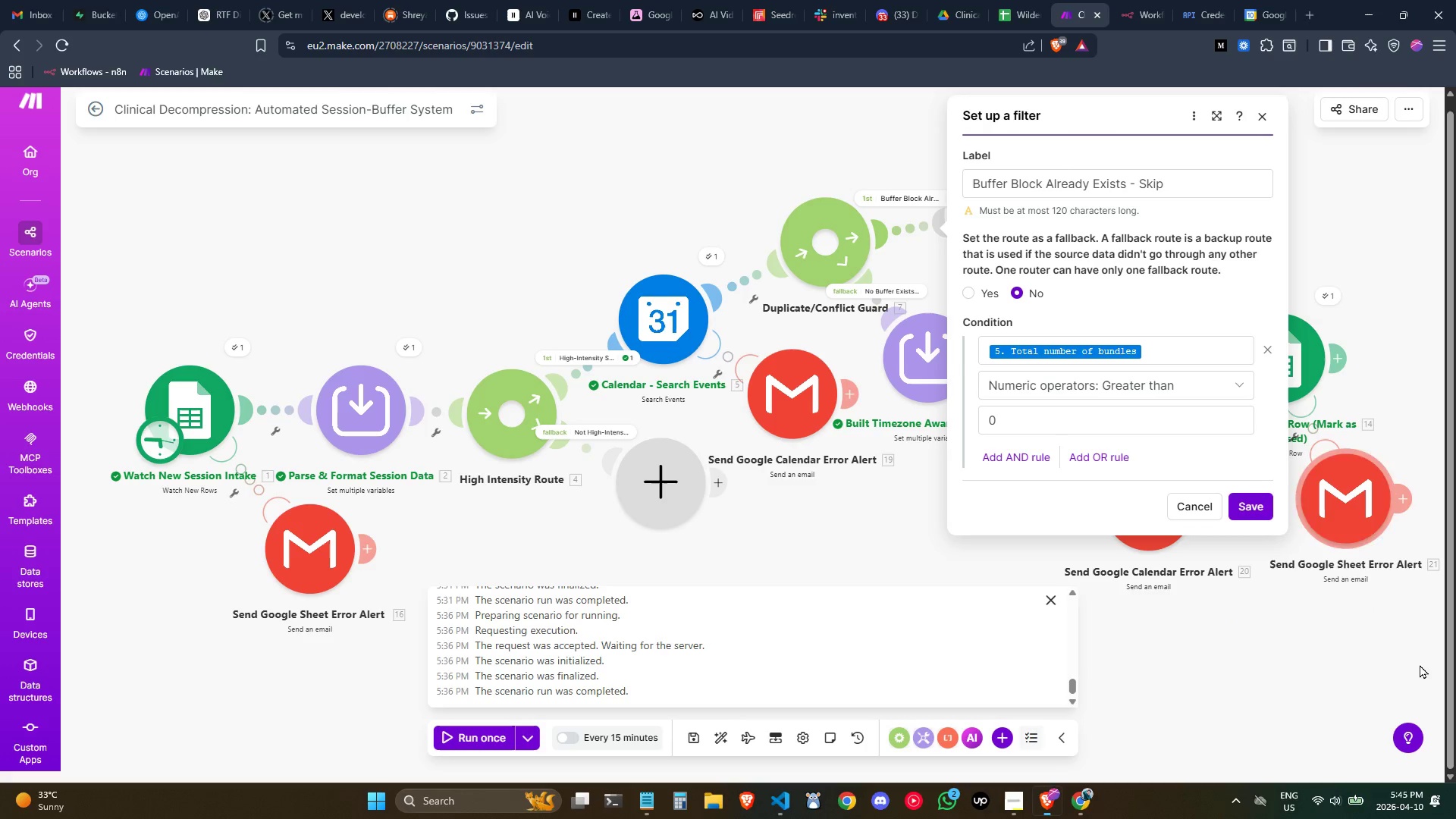 
key(Meta+Shift+S)
 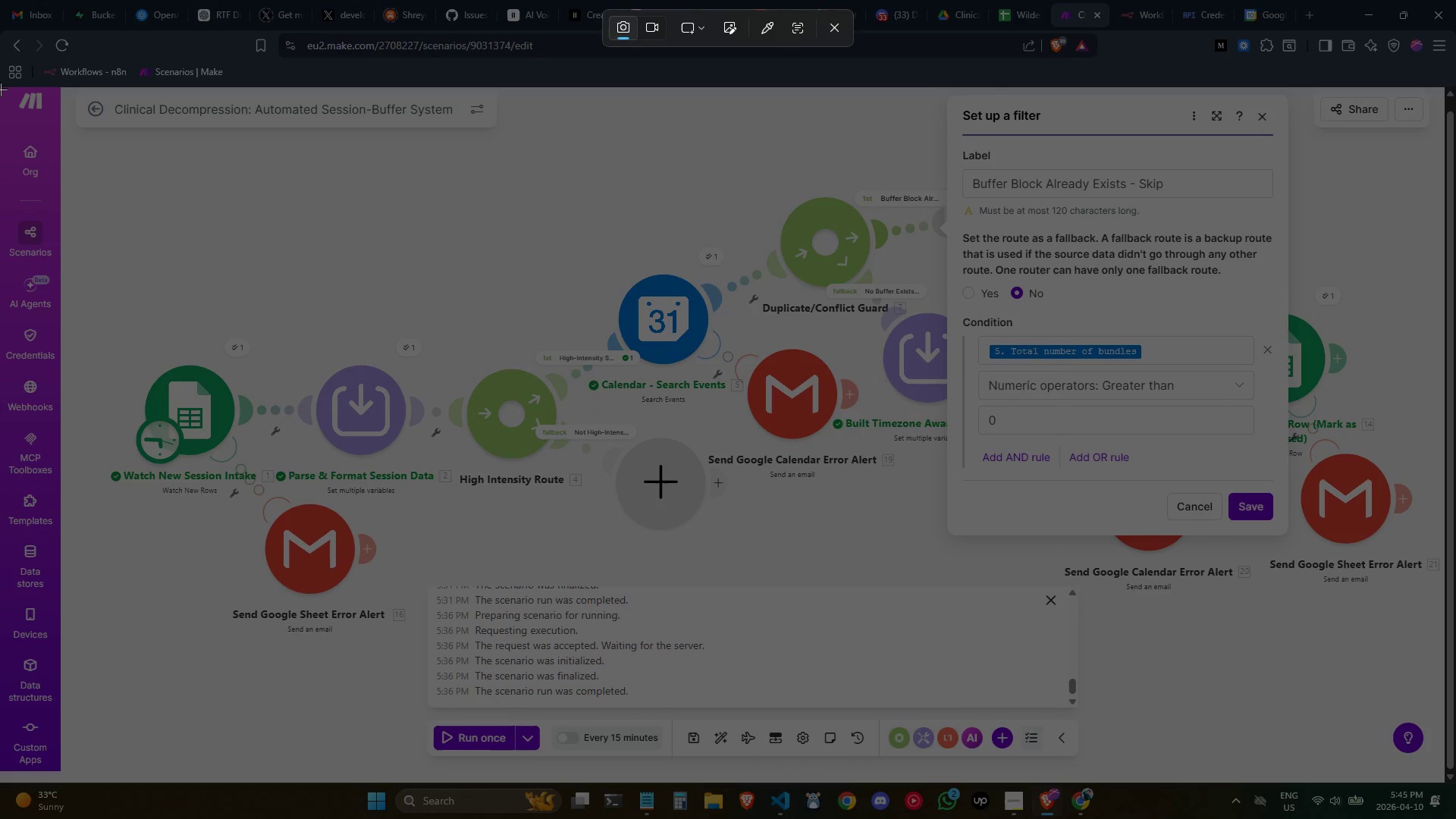 
left_click_drag(start_coordinate=[0, 86], to_coordinate=[1450, 783])
 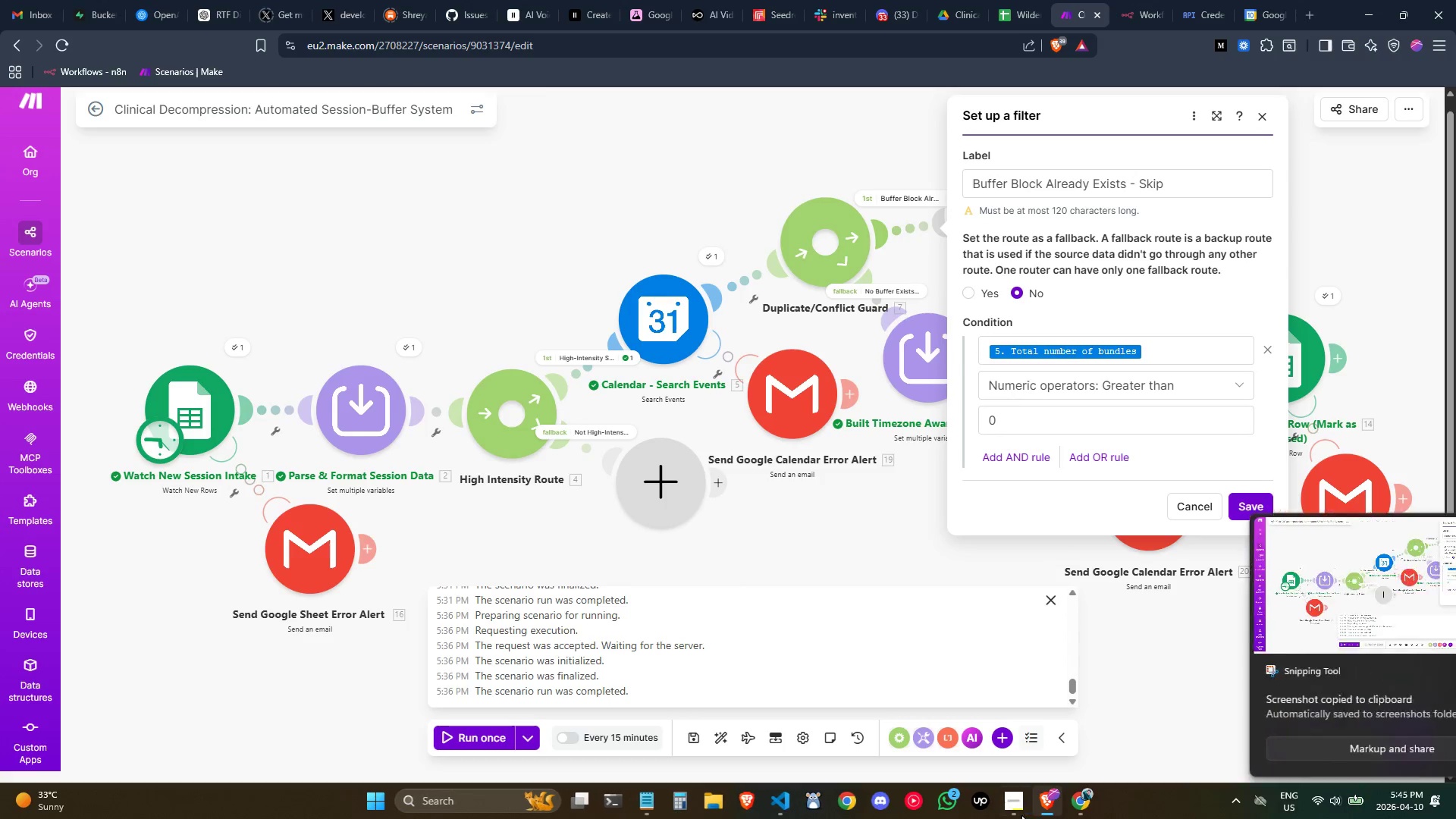 
left_click([1012, 809])